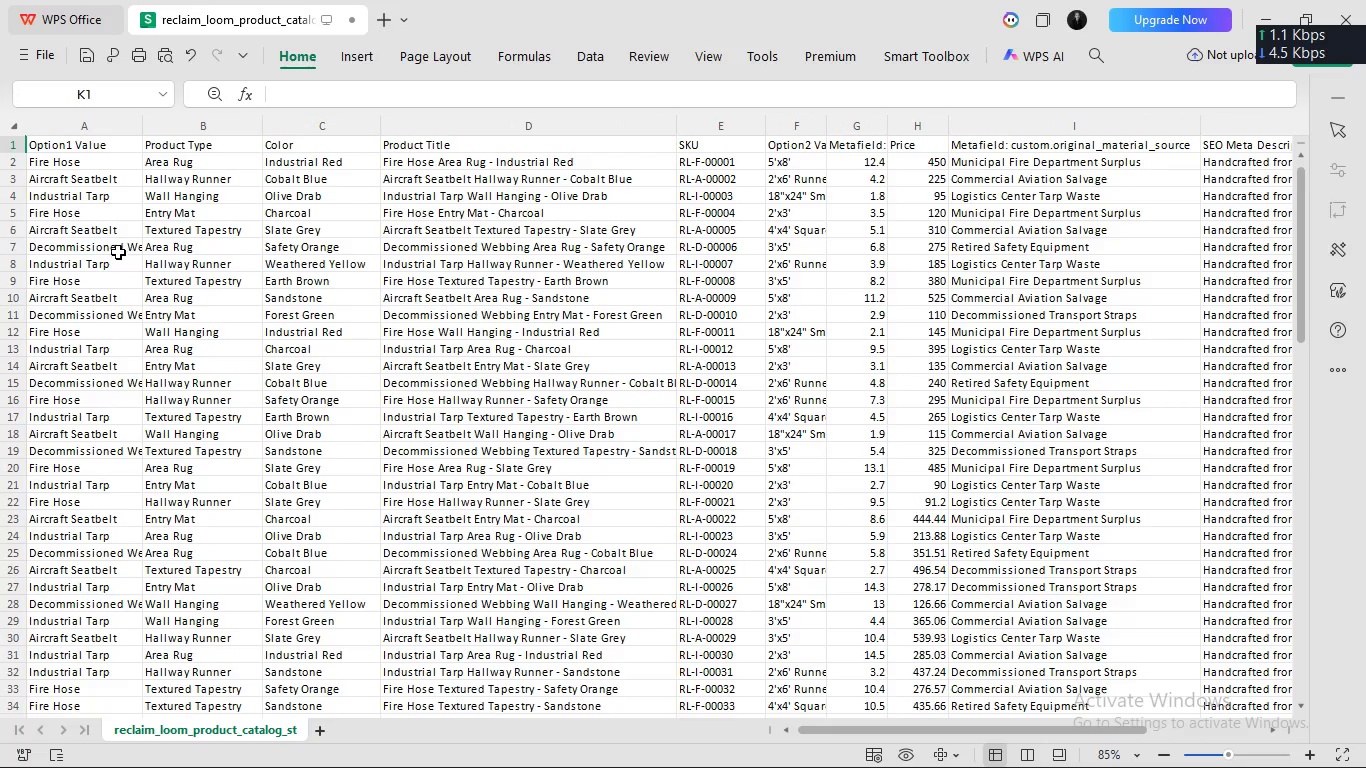 
scroll: coordinate [118, 250], scroll_direction: none, amount: 0.0
 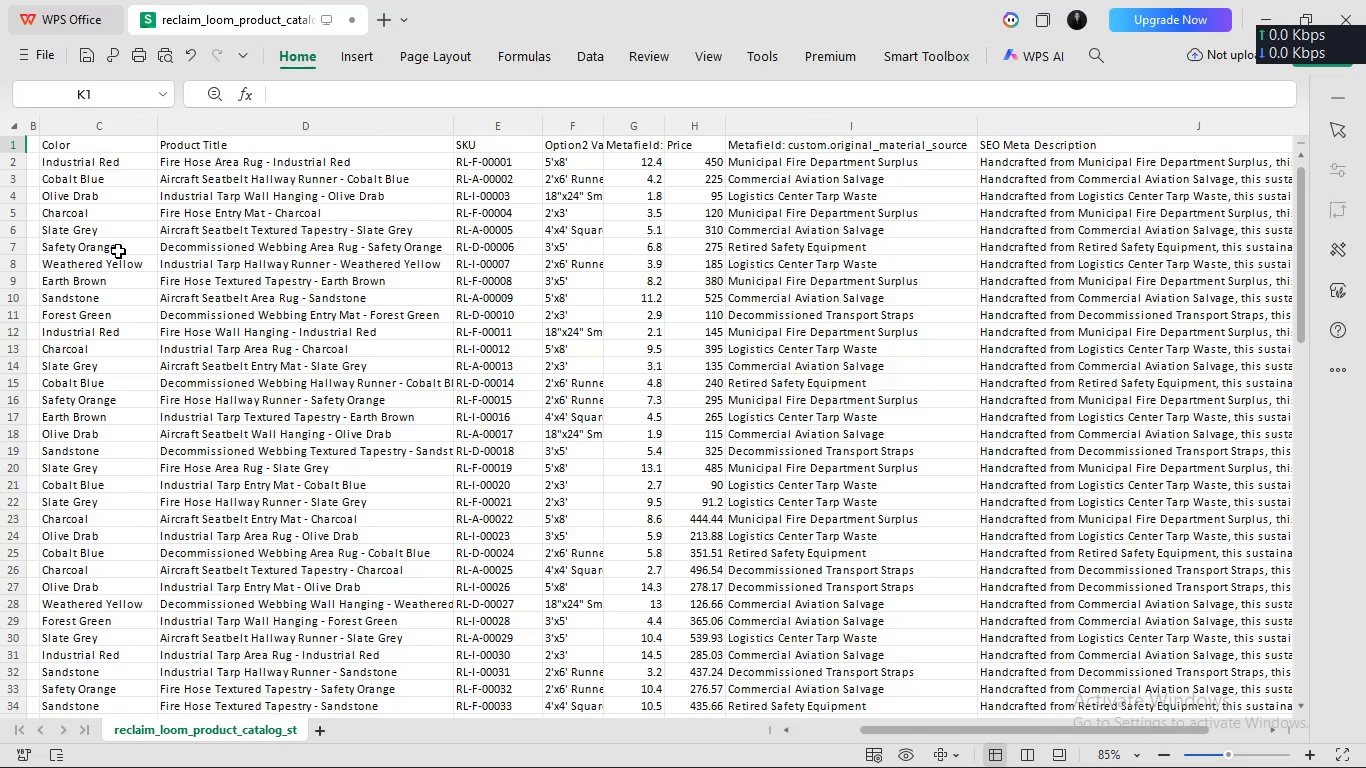 
wait(7.47)
 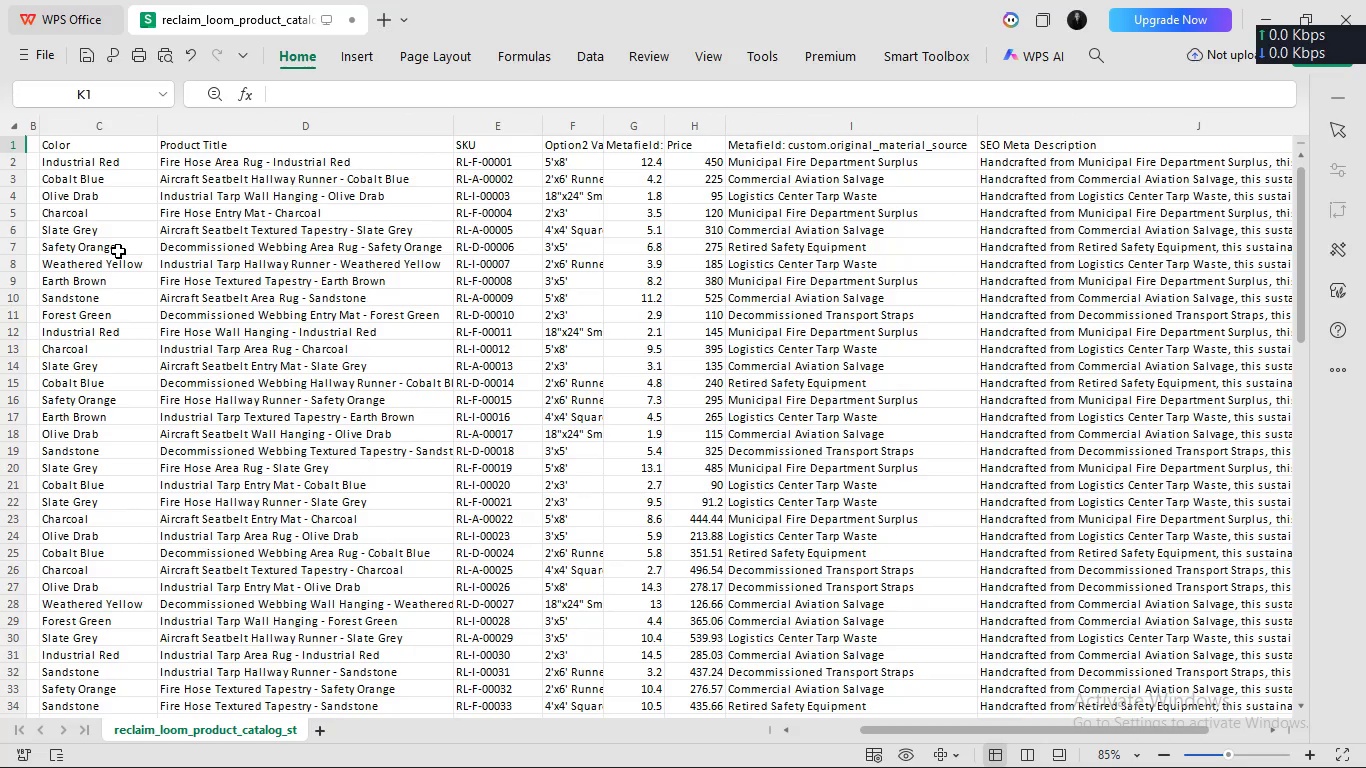 
scroll: coordinate [118, 250], scroll_direction: none, amount: 0.0
 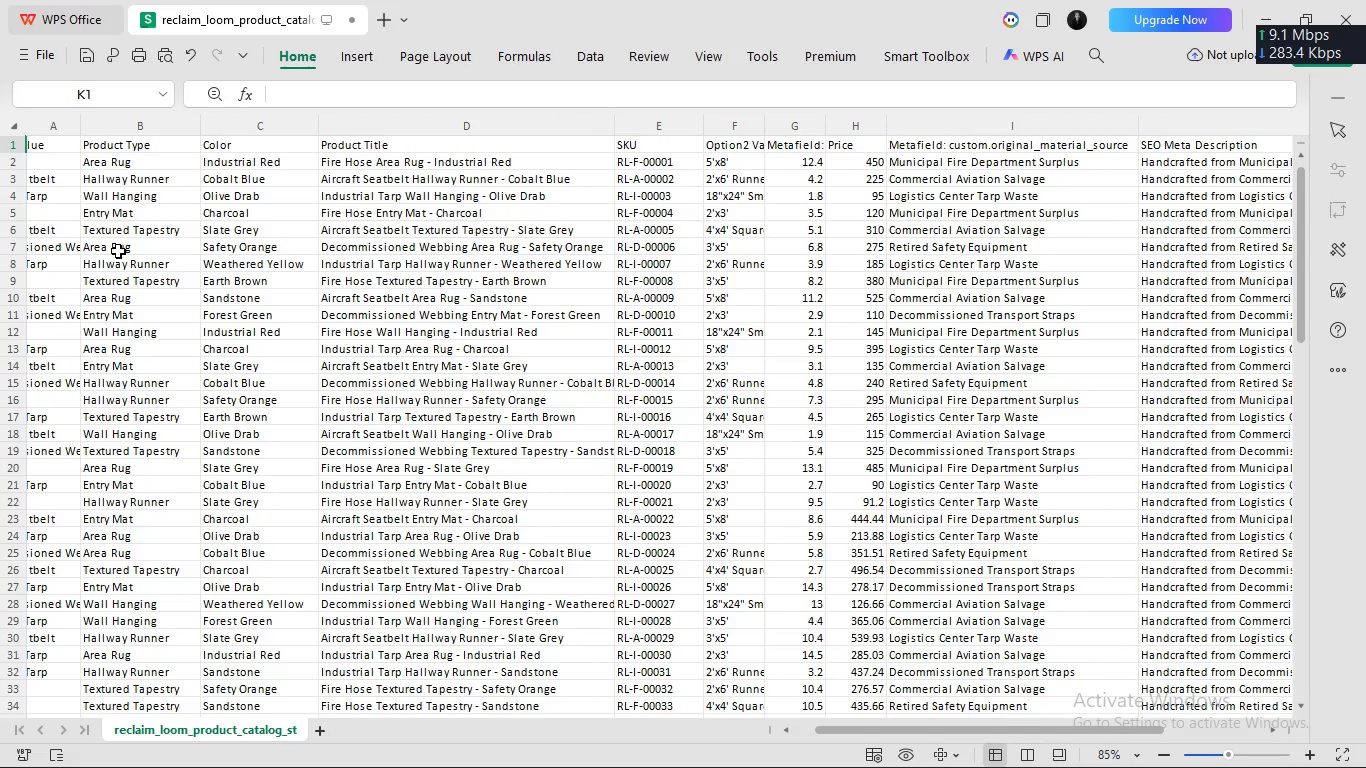 
scroll: coordinate [118, 250], scroll_direction: down, amount: 1.0
 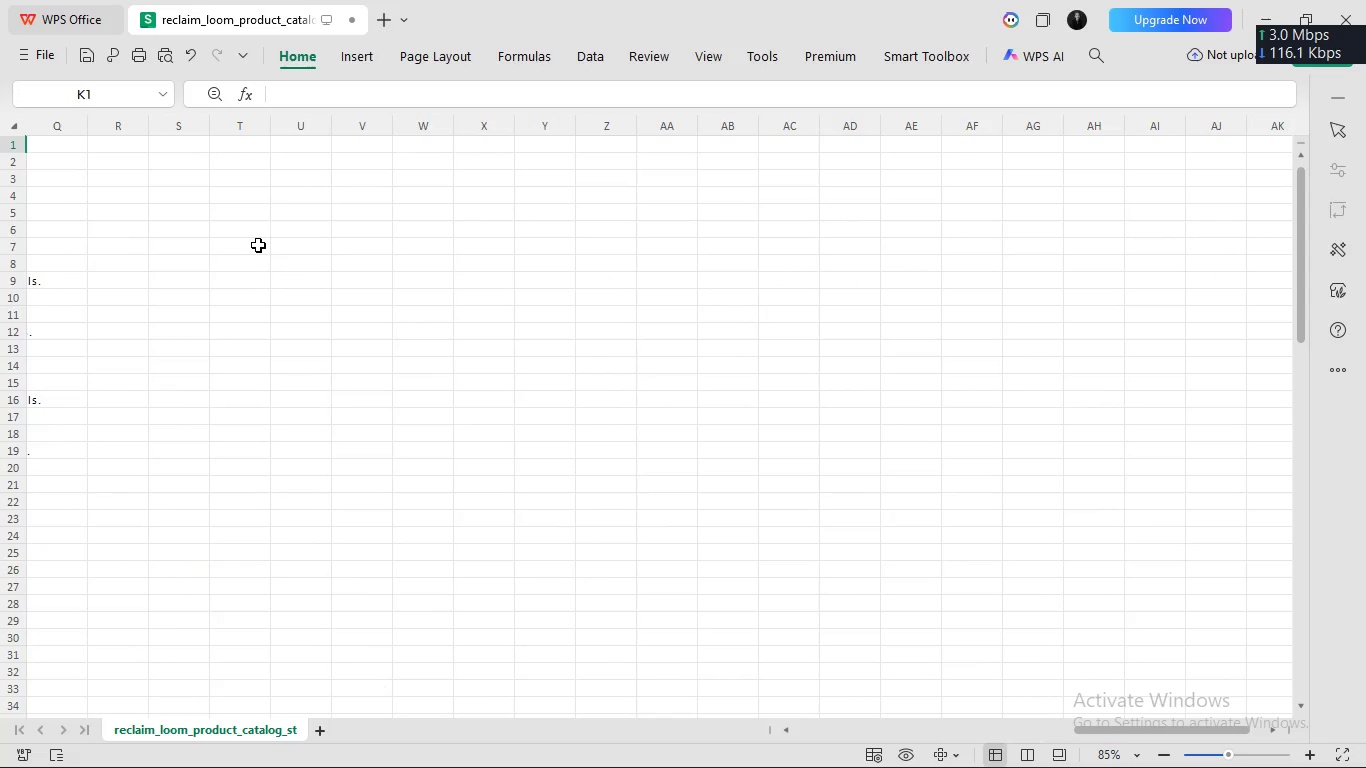 
scroll: coordinate [258, 244], scroll_direction: none, amount: 0.0
 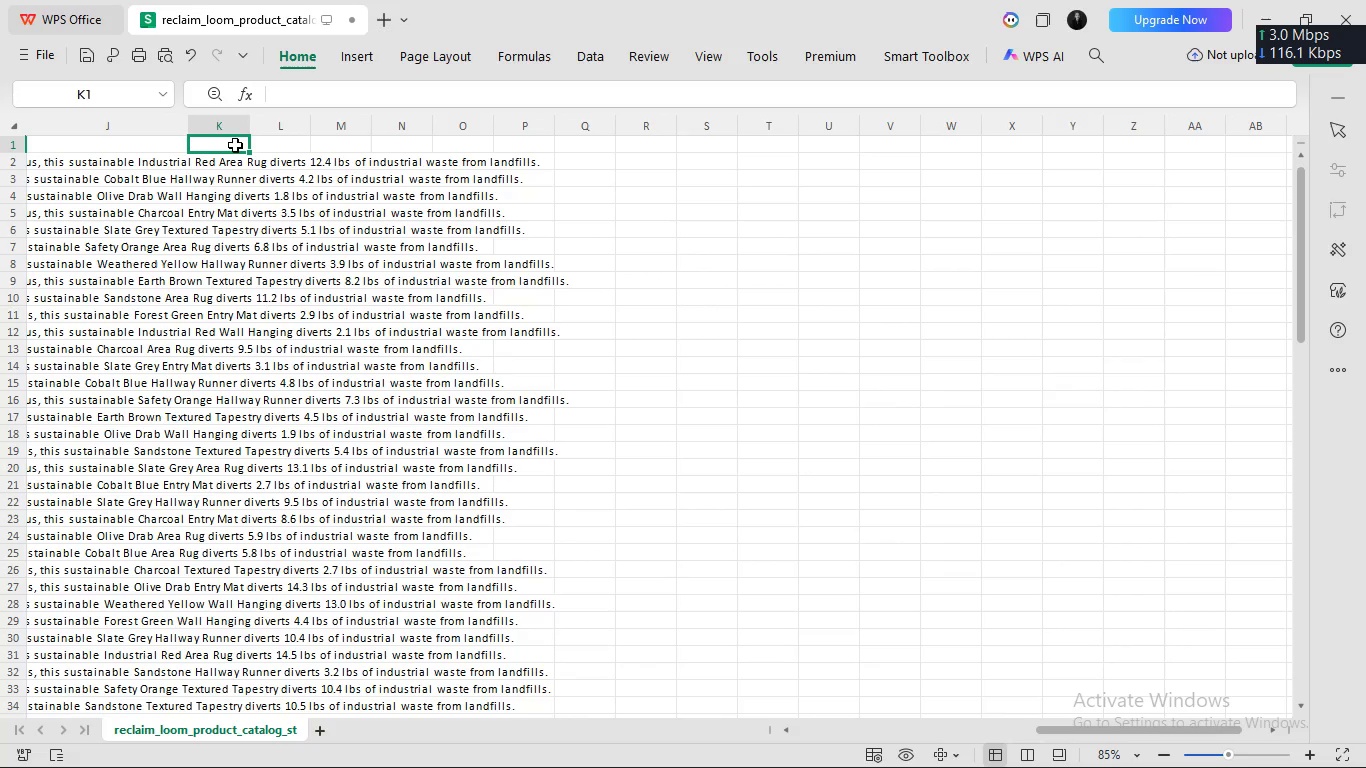 
double_click([235, 144])
 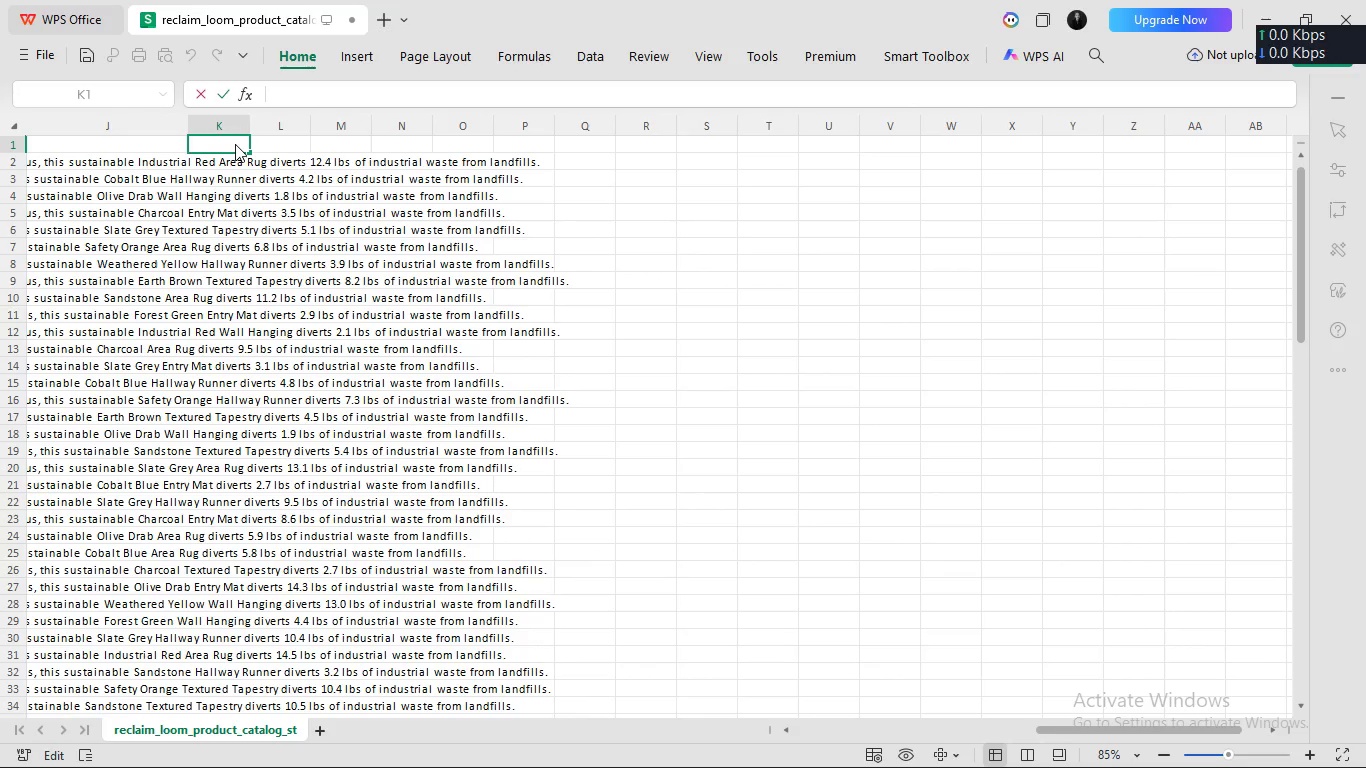 
left_click([235, 144])
 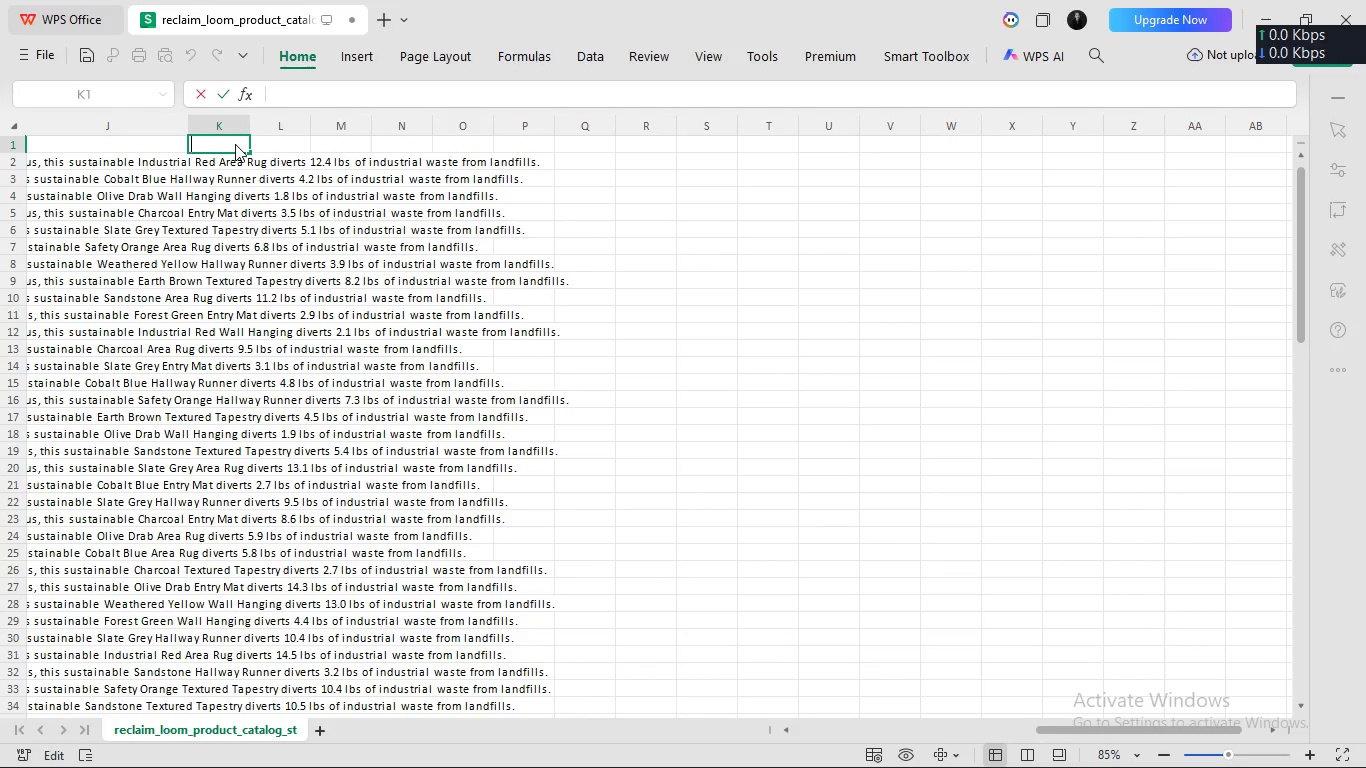 
type(Vendor)
 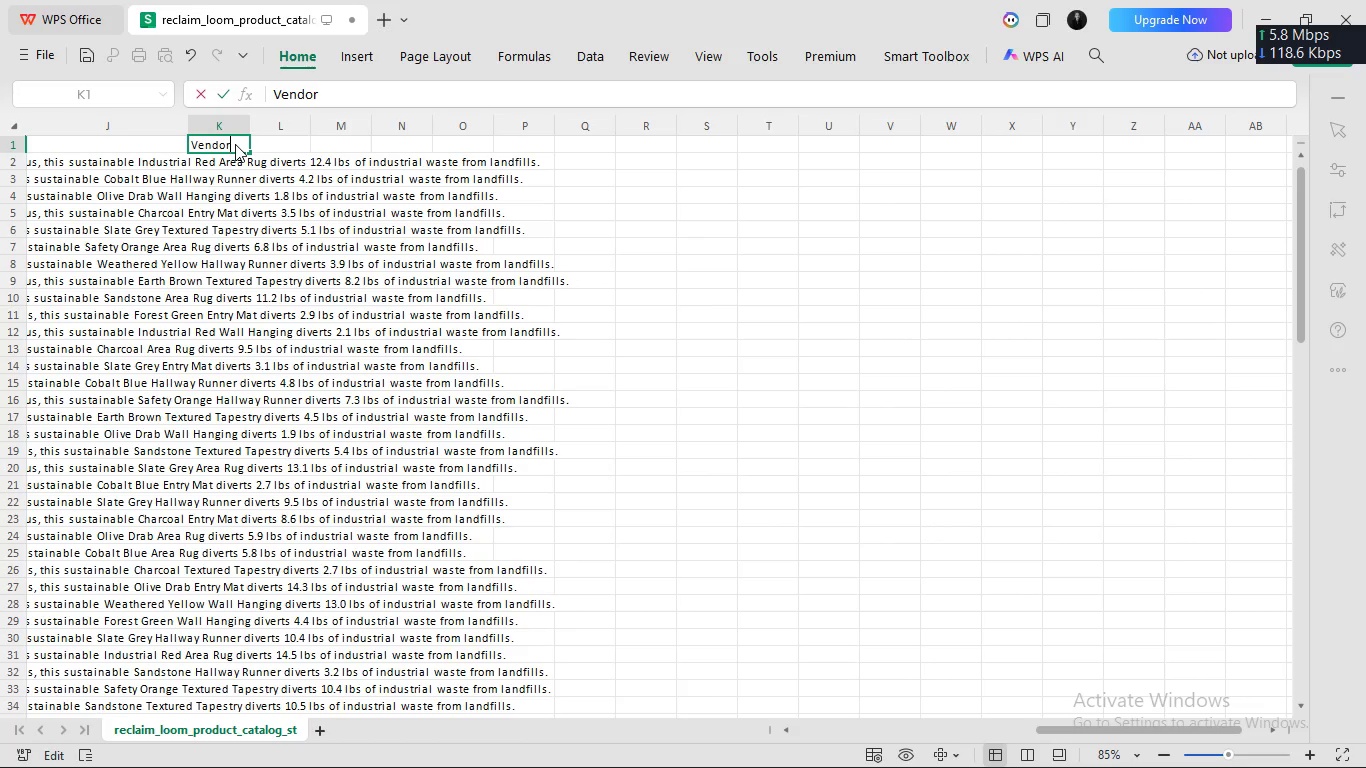 
key(Enter)
 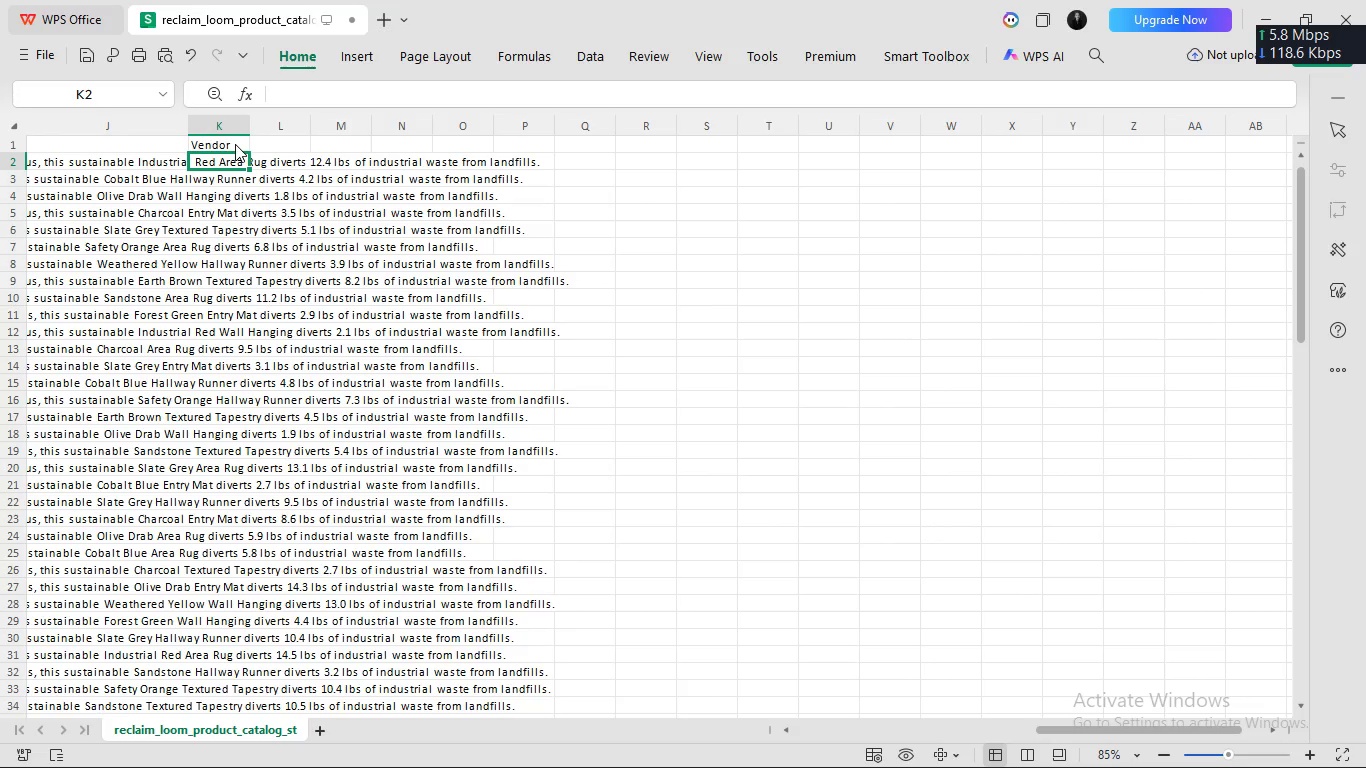 
key(Control+V)
 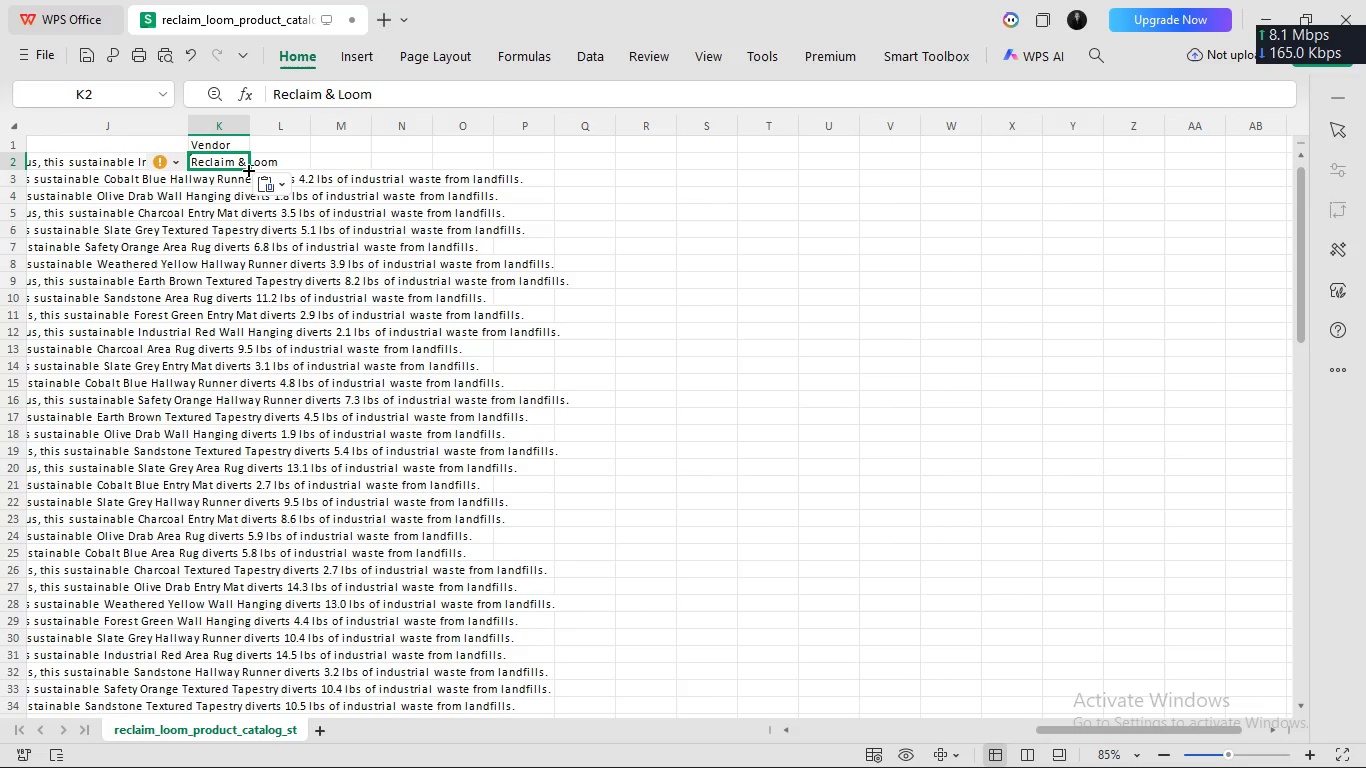 
left_click_drag(start_coordinate=[249, 168], to_coordinate=[258, 592])
 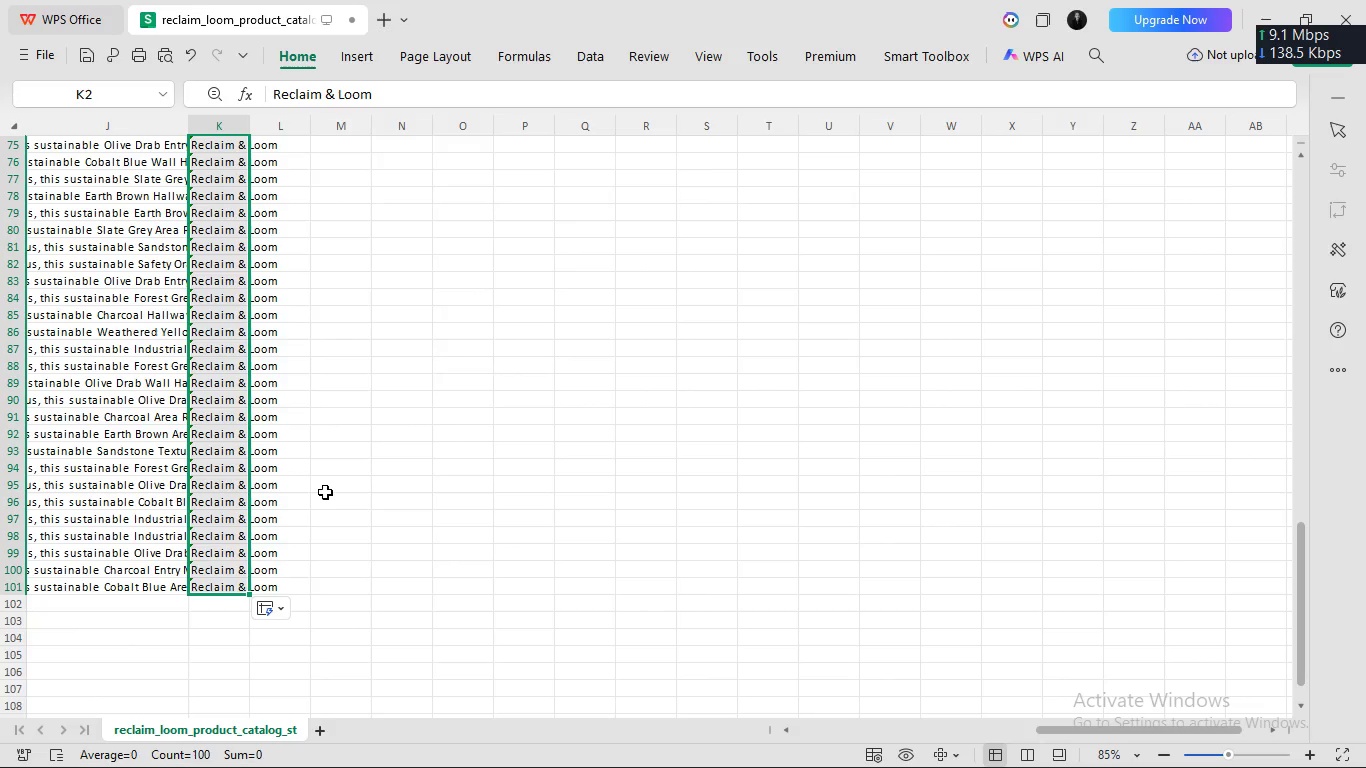 
scroll: coordinate [325, 491], scroll_direction: up, amount: 56.0
 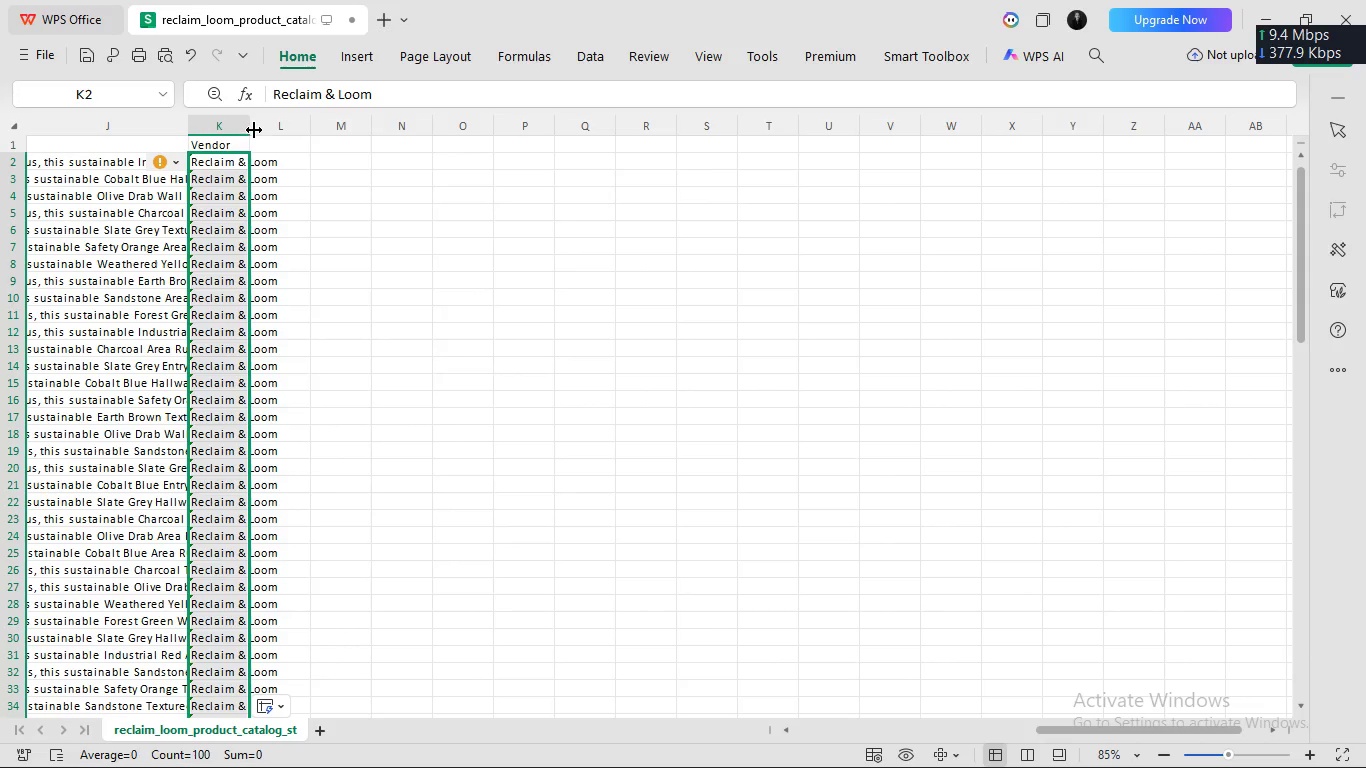 
left_click_drag(start_coordinate=[251, 128], to_coordinate=[291, 129])
 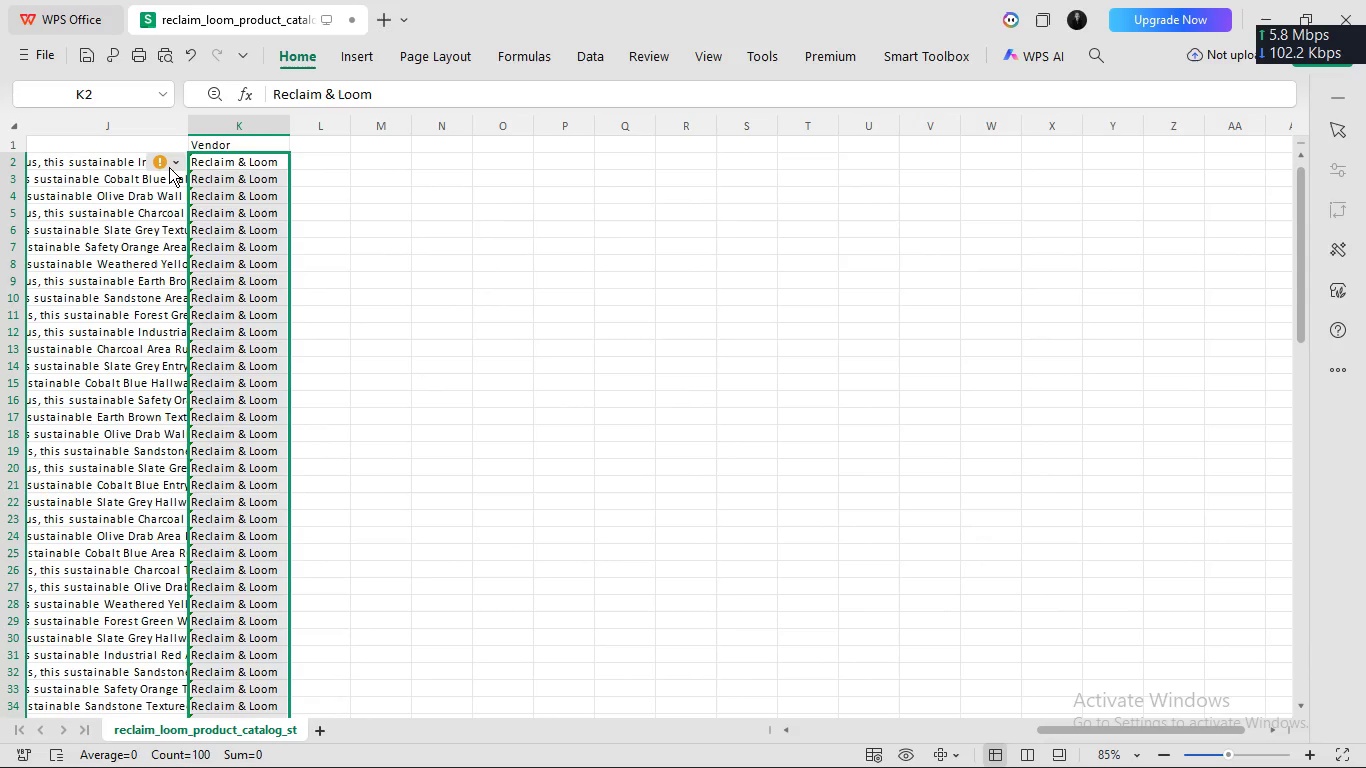 
left_click([169, 168])
 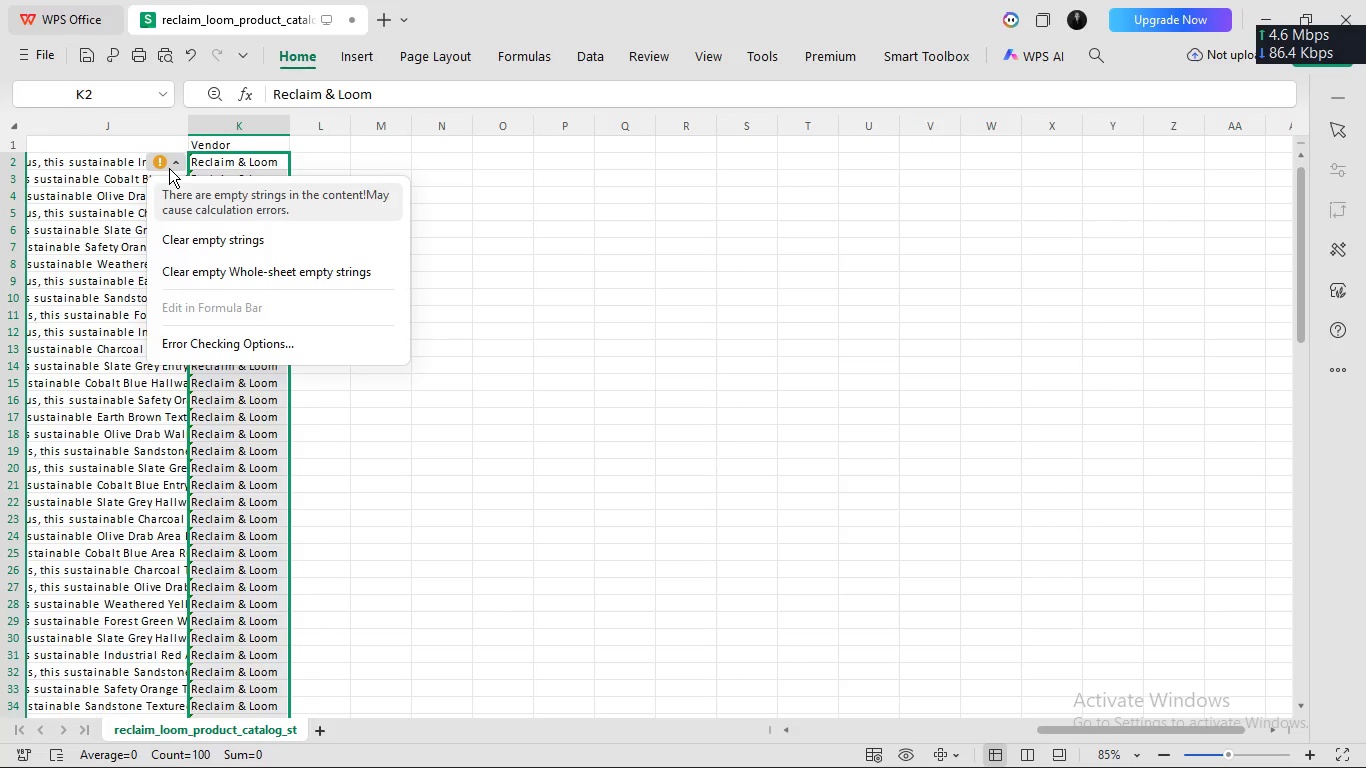 
left_click([190, 199])
 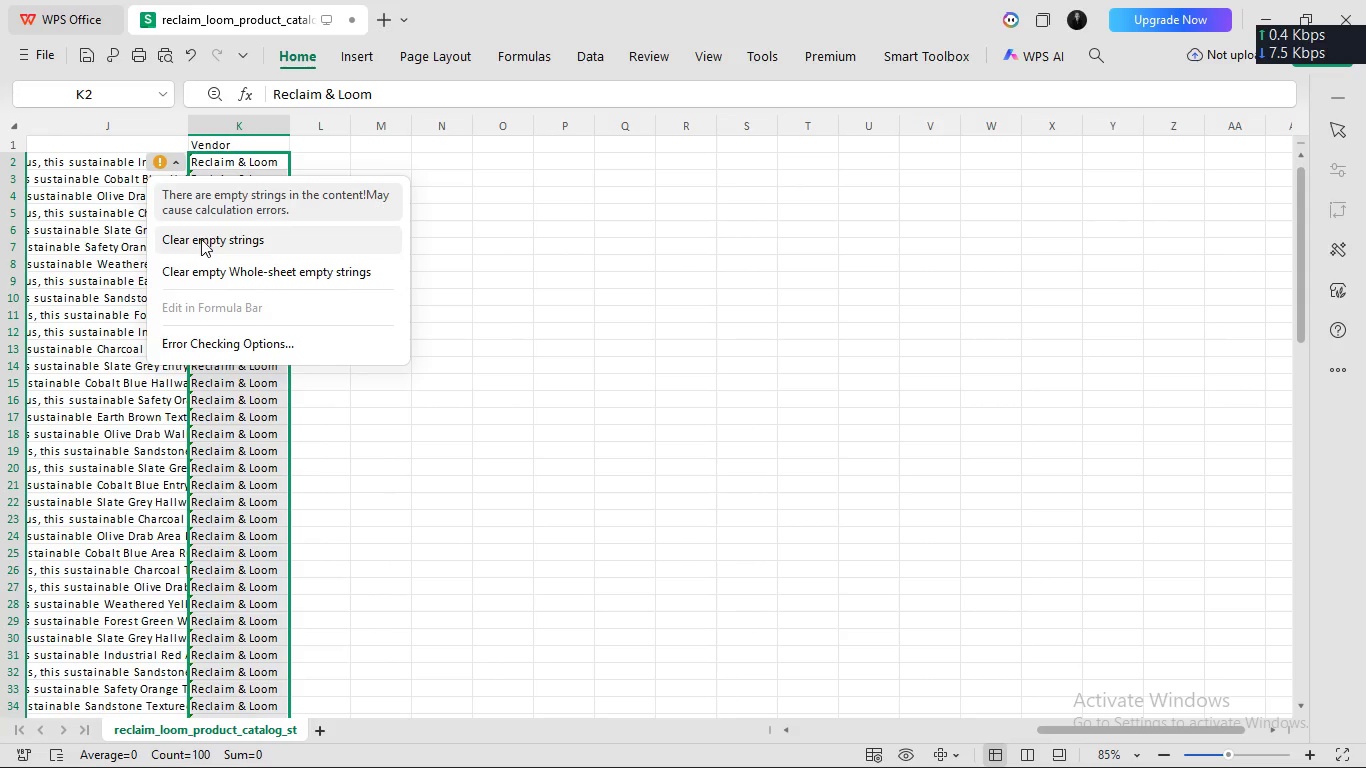 
left_click([402, 158])
 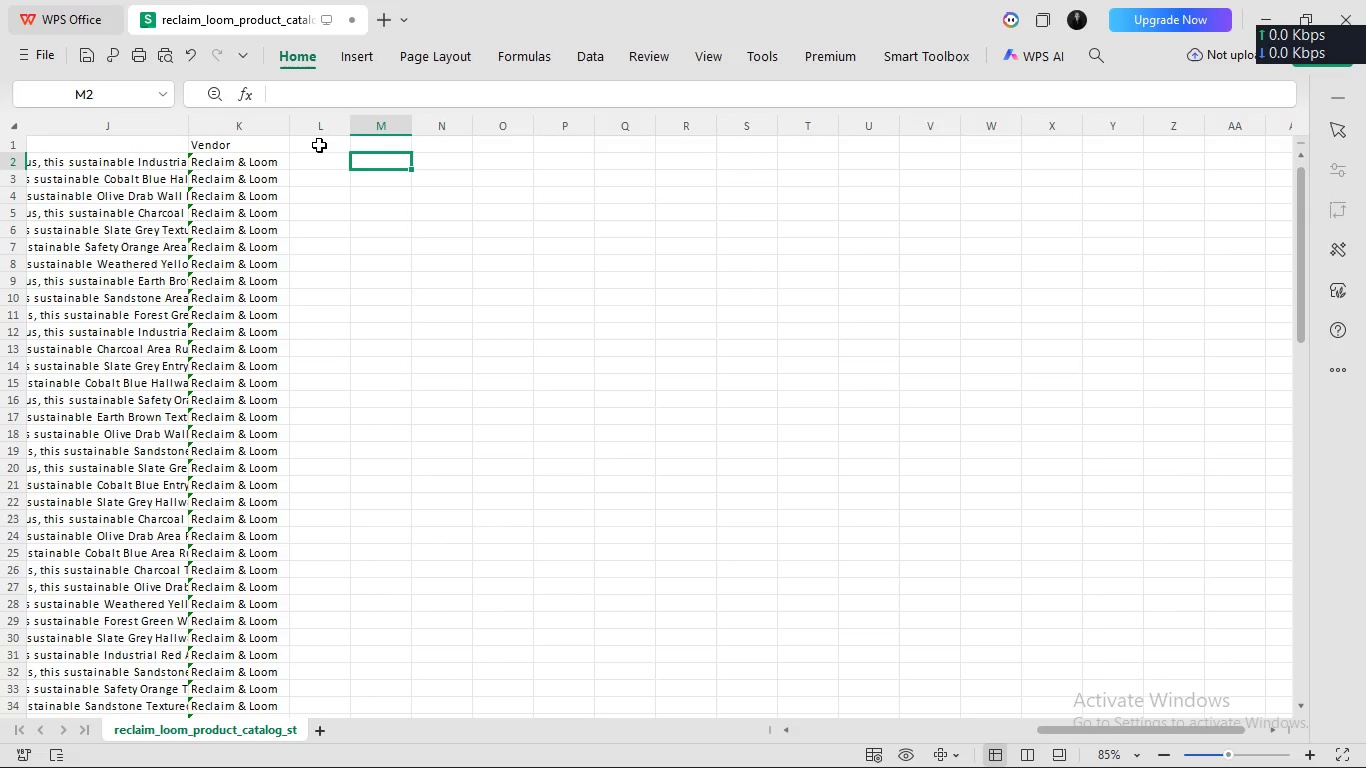 
left_click([319, 140])
 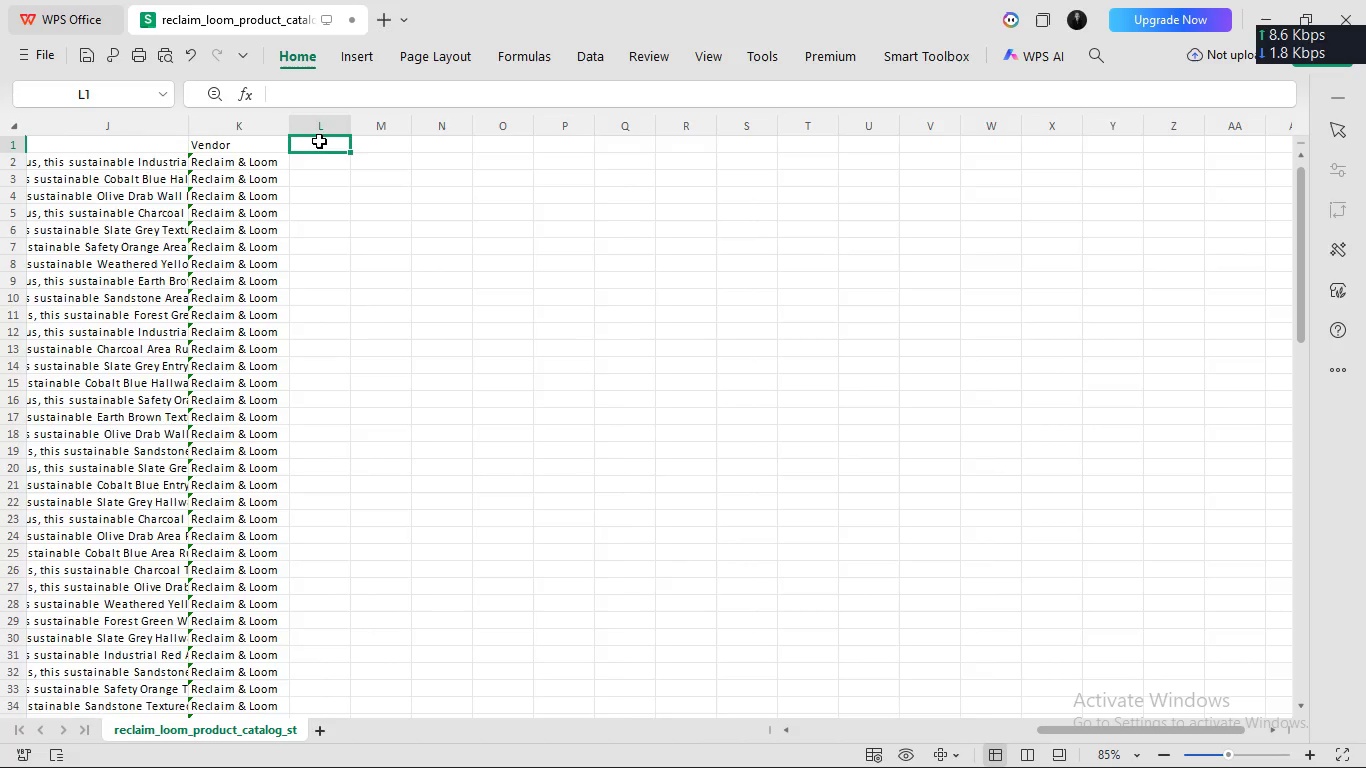 
scroll: coordinate [319, 140], scroll_direction: up, amount: 27.0
 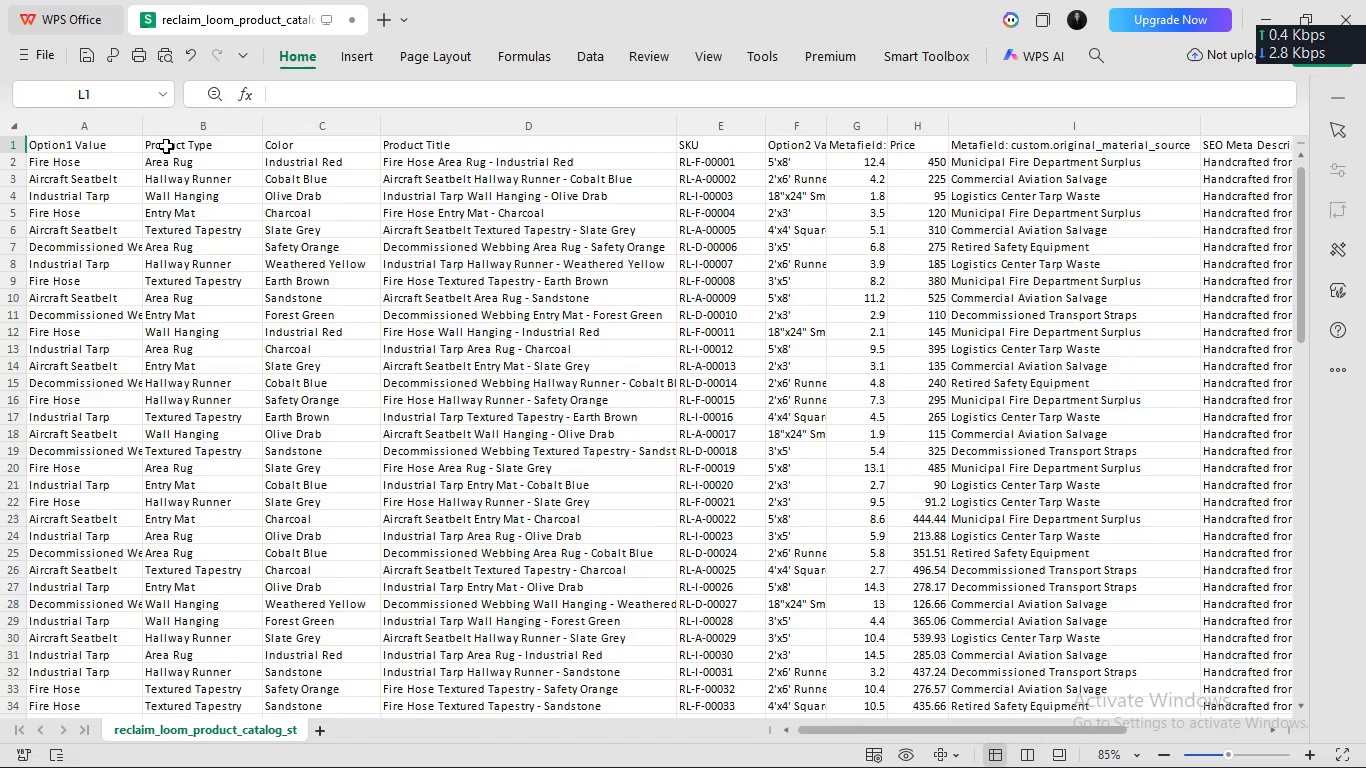 
left_click([166, 145])
 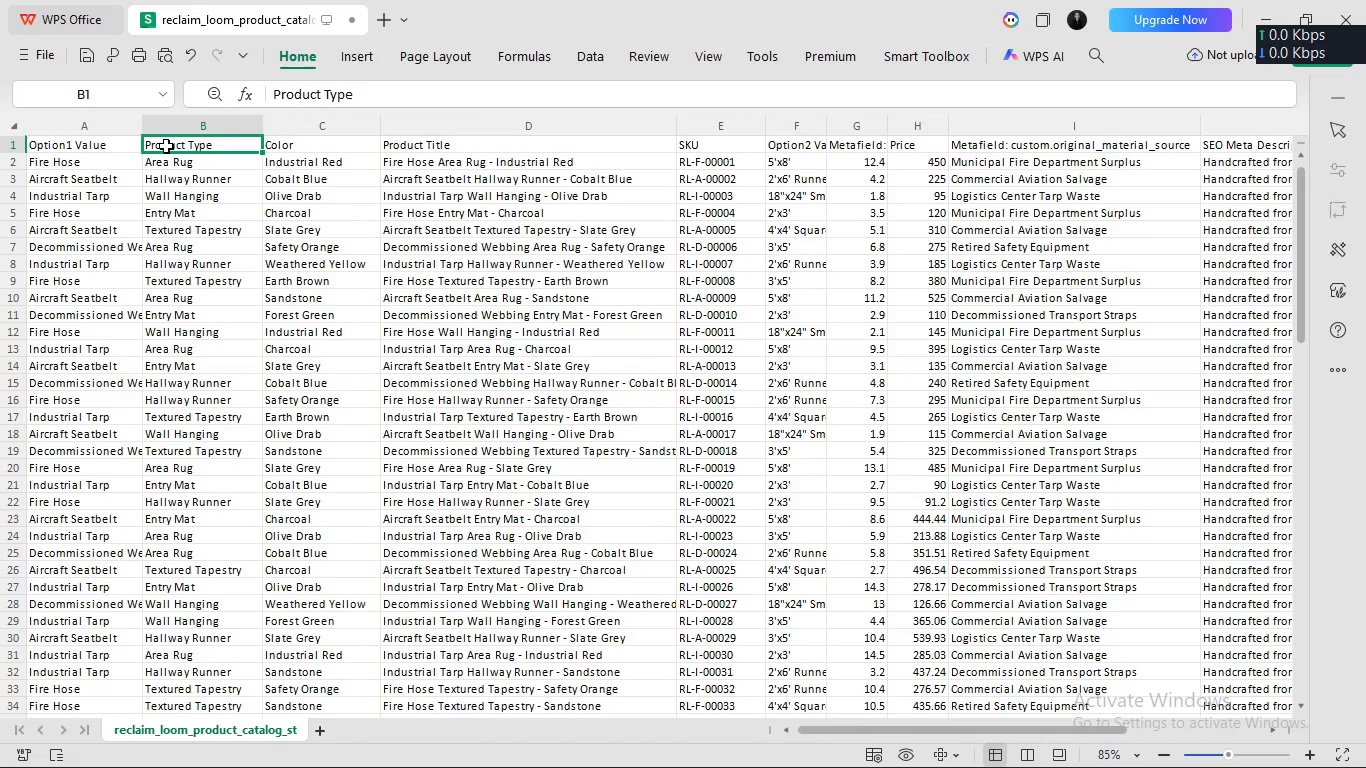 
double_click([166, 145])
 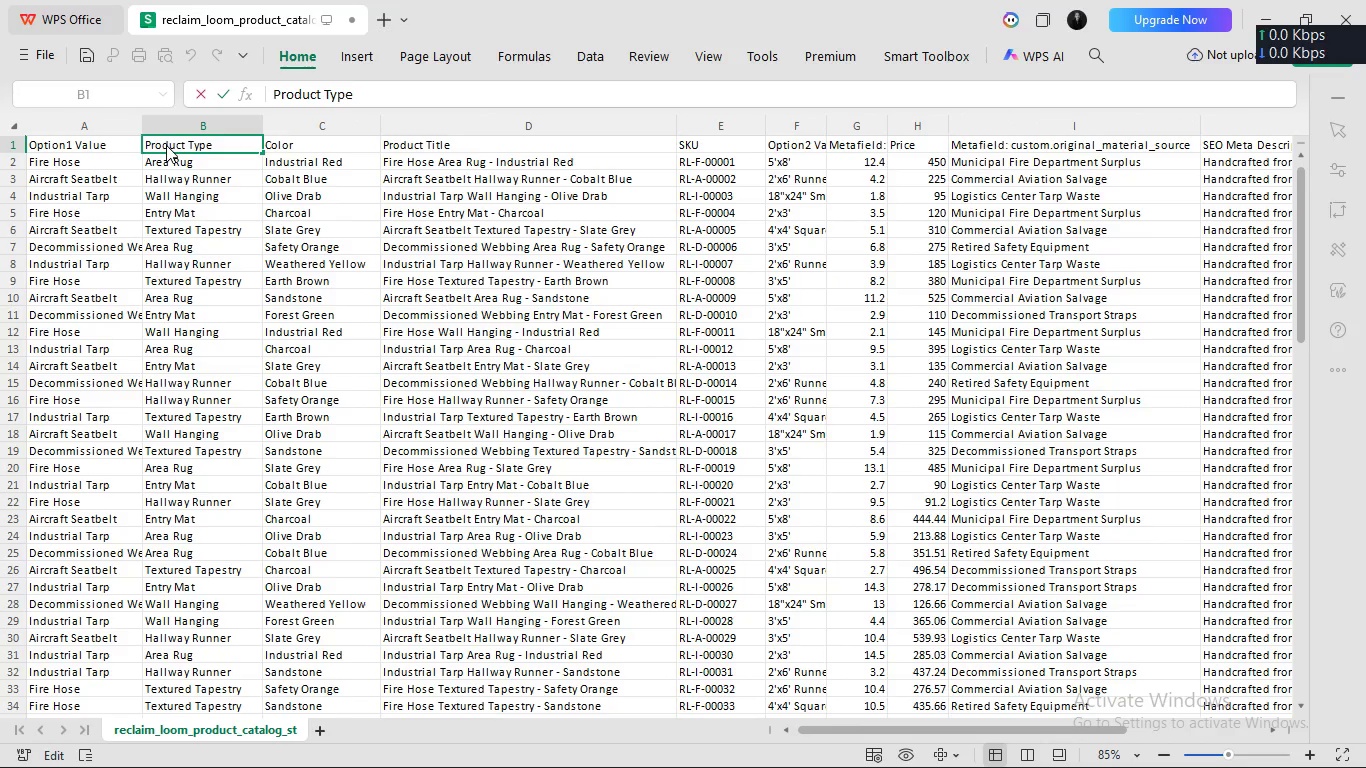 
left_click([166, 145])
 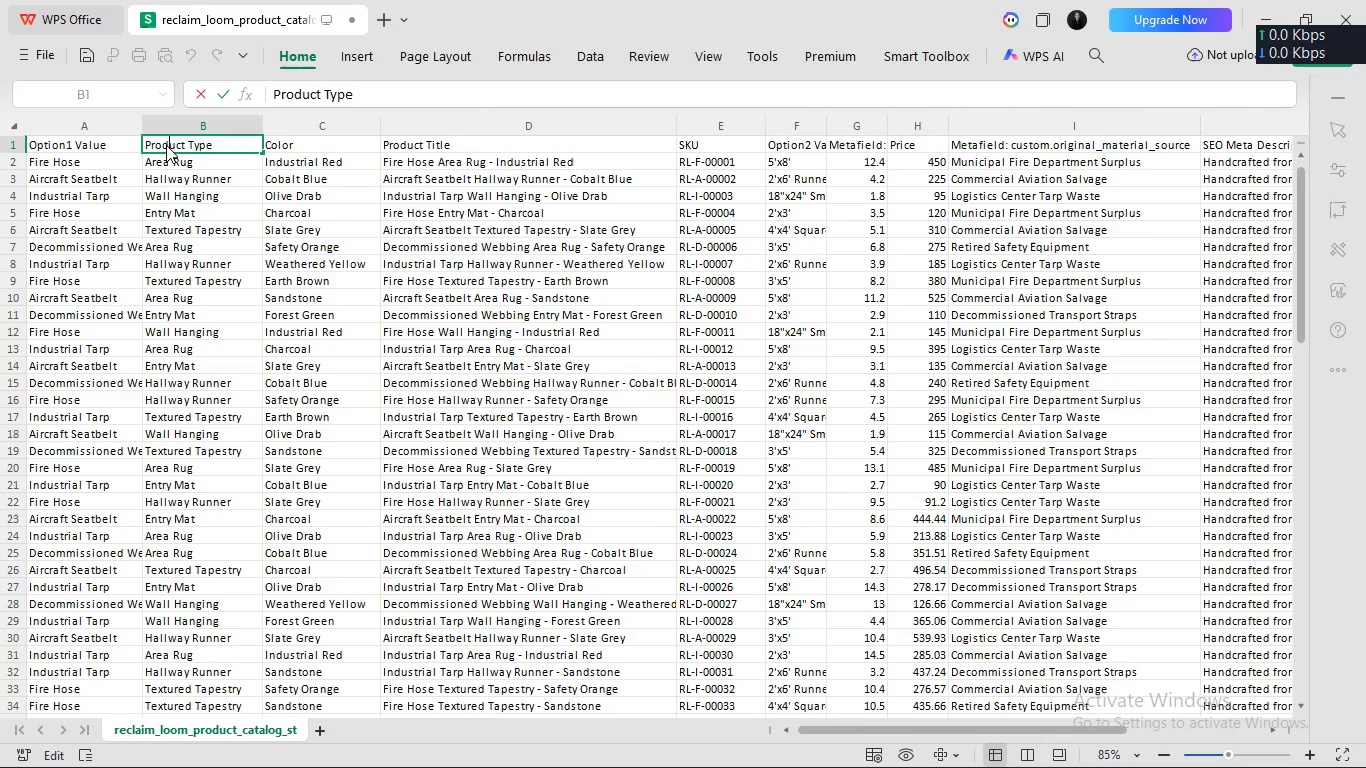 
double_click([166, 145])
 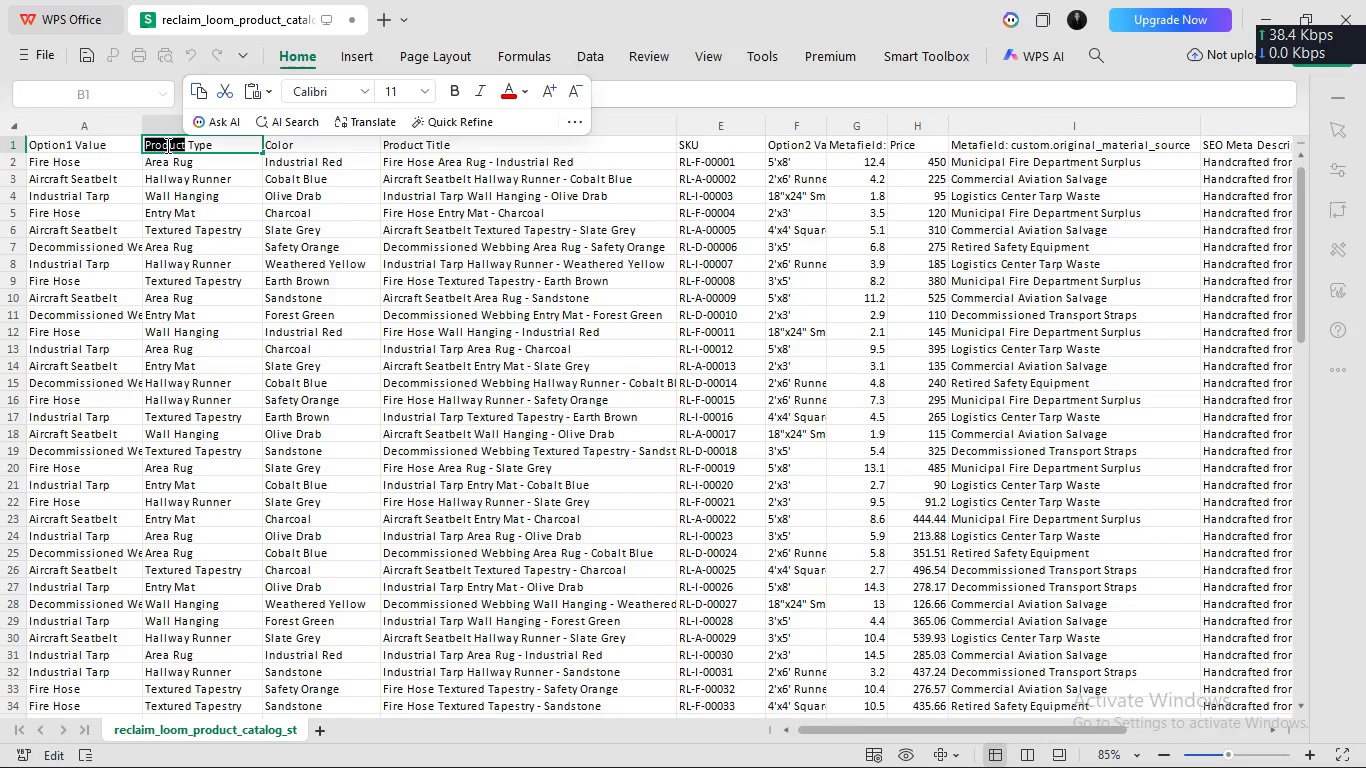 
key(Backspace)
 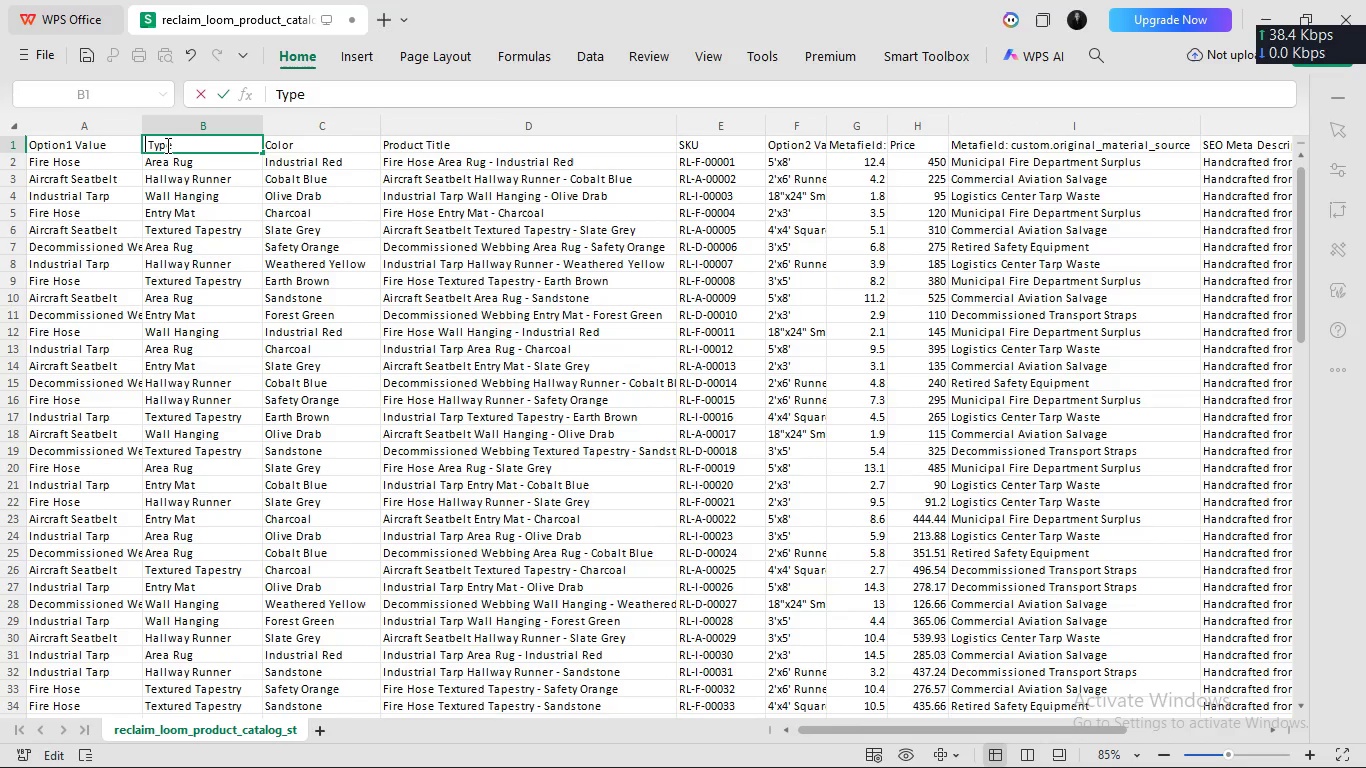 
key(Delete)
 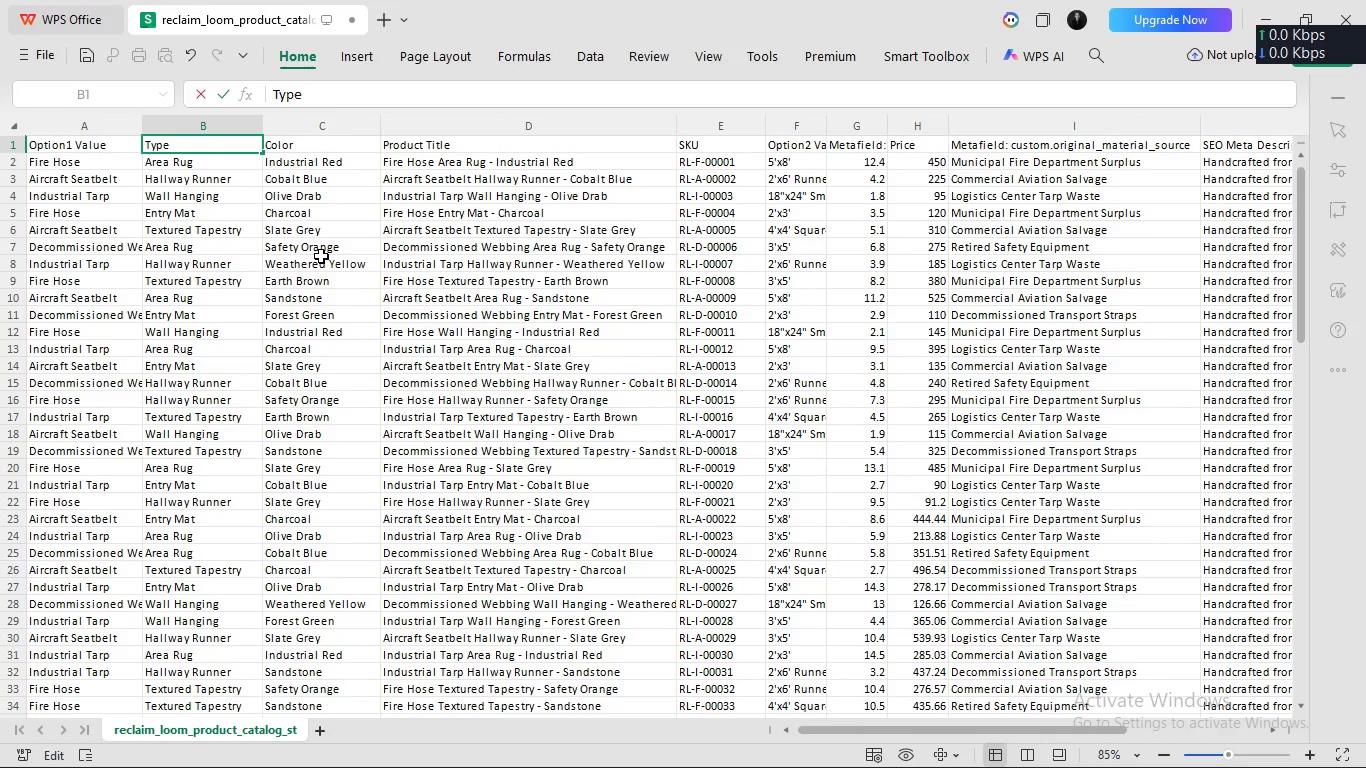 
scroll: coordinate [321, 255], scroll_direction: none, amount: 0.0
 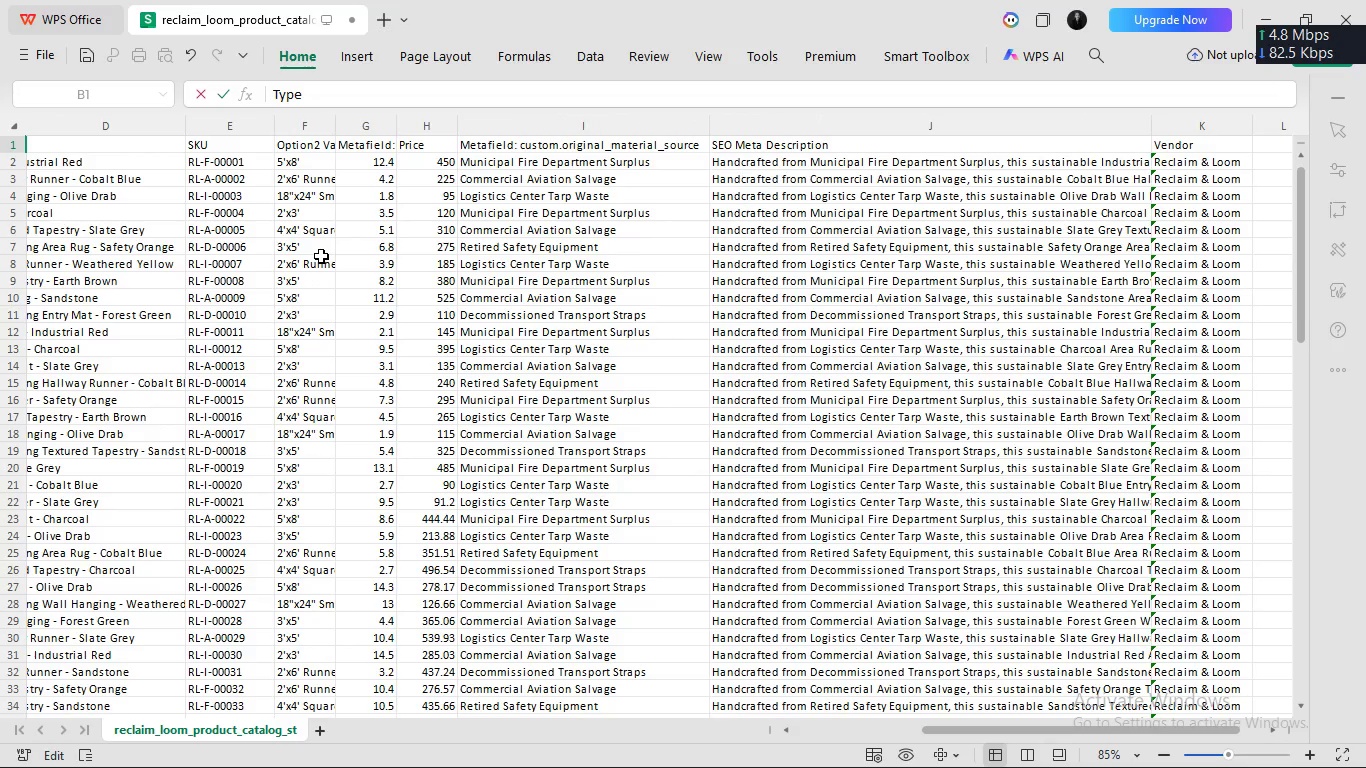 
scroll: coordinate [321, 255], scroll_direction: down, amount: 1.0
 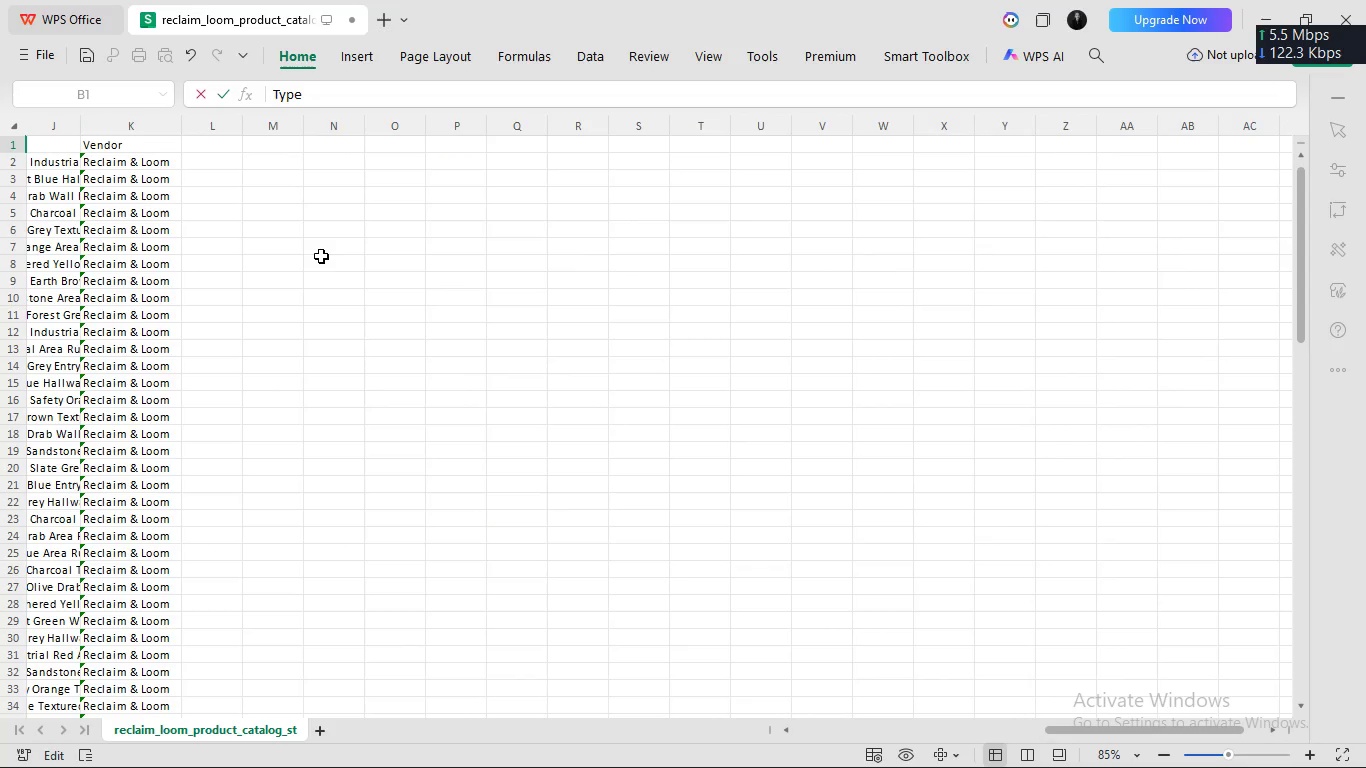 
scroll: coordinate [321, 255], scroll_direction: none, amount: 0.0
 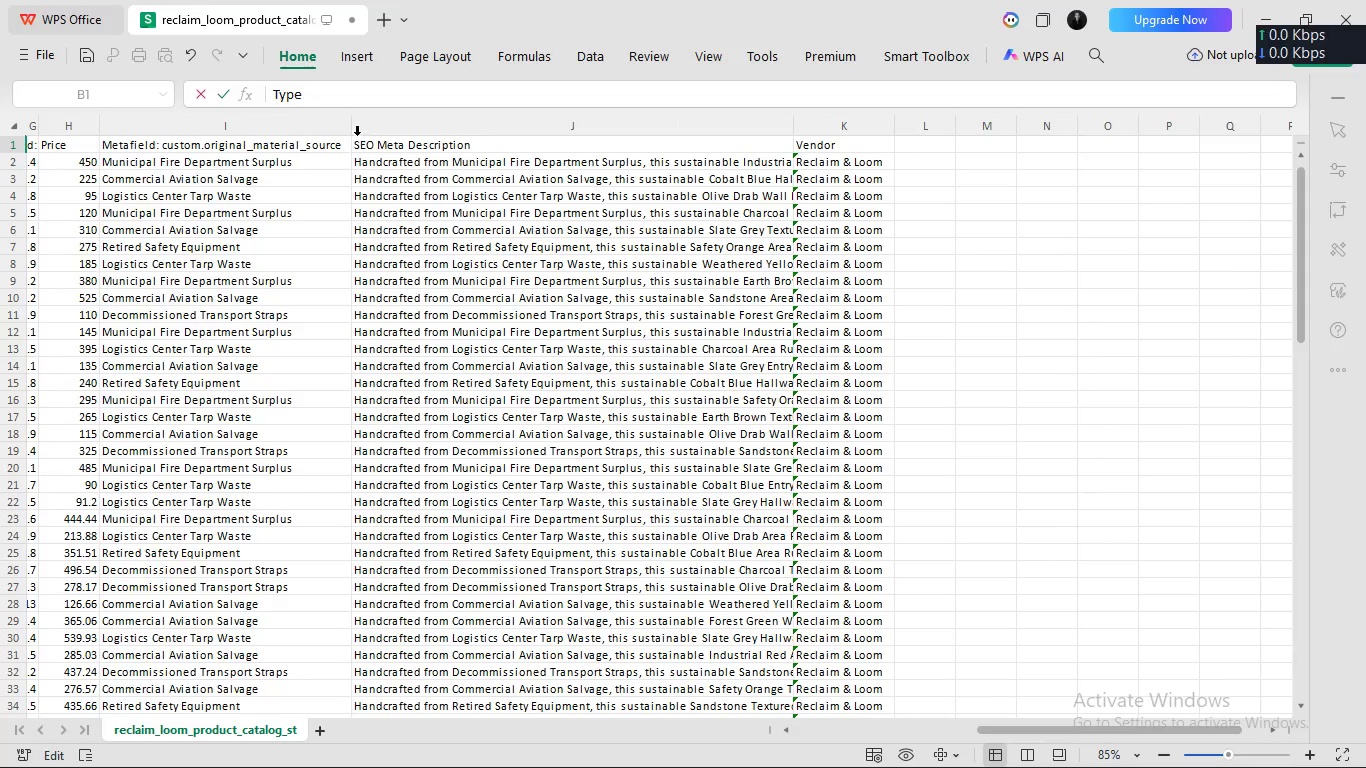 
left_click([349, 127])
 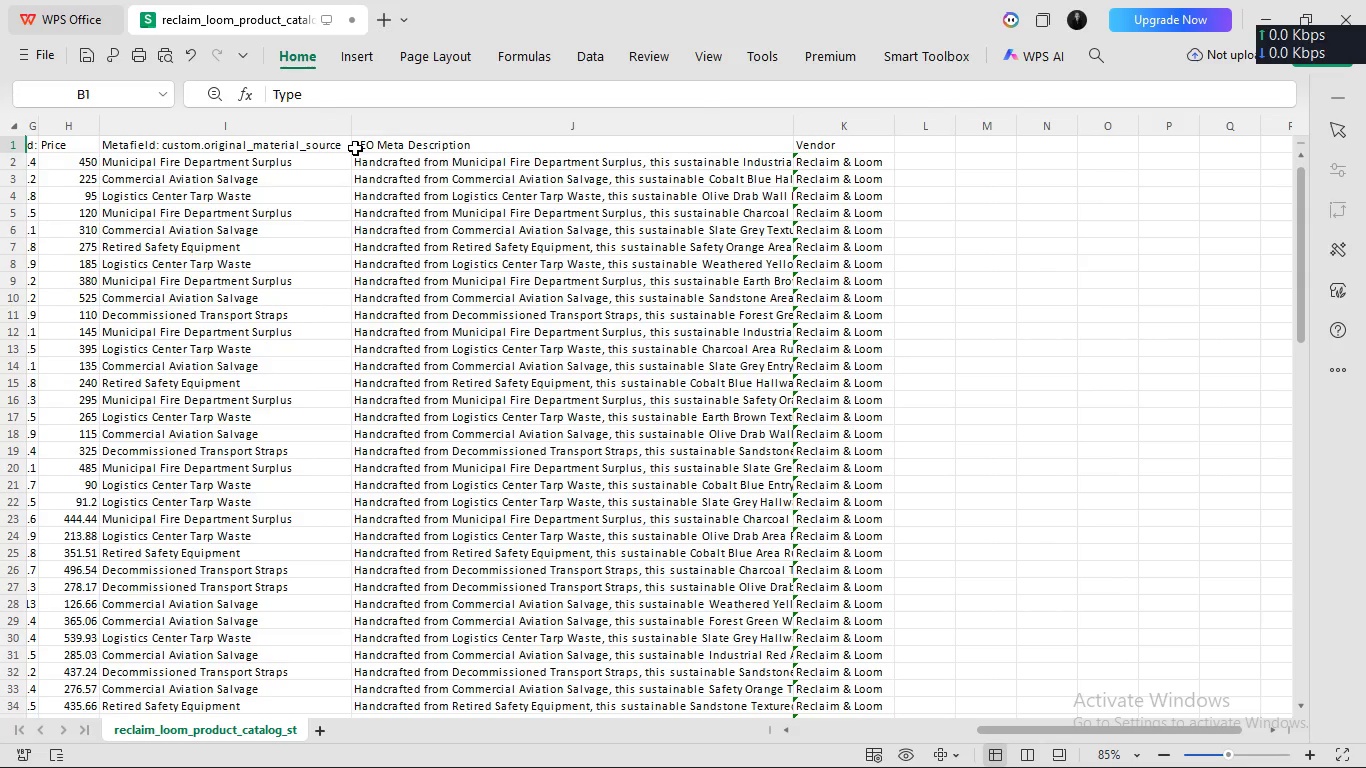 
left_click([352, 145])
 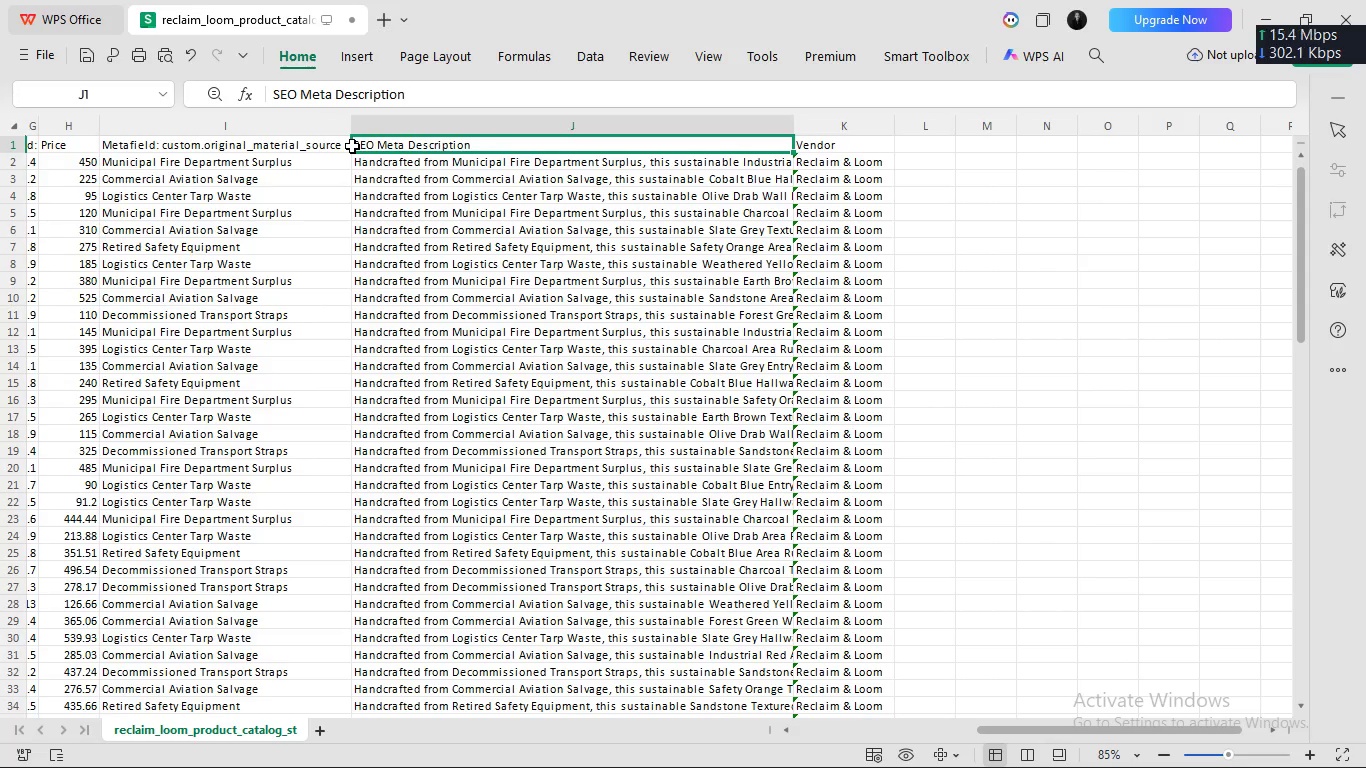 
right_click([352, 145])
 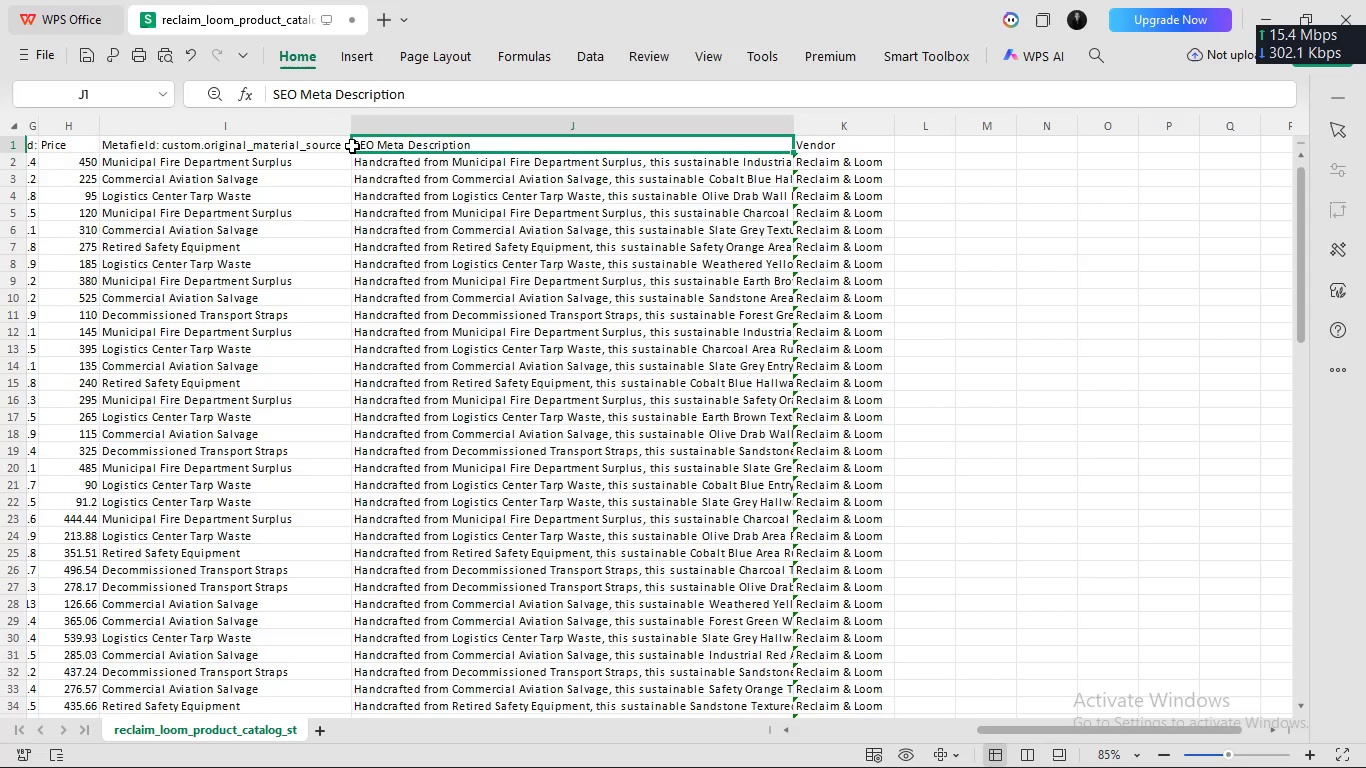 
right_click([352, 145])
 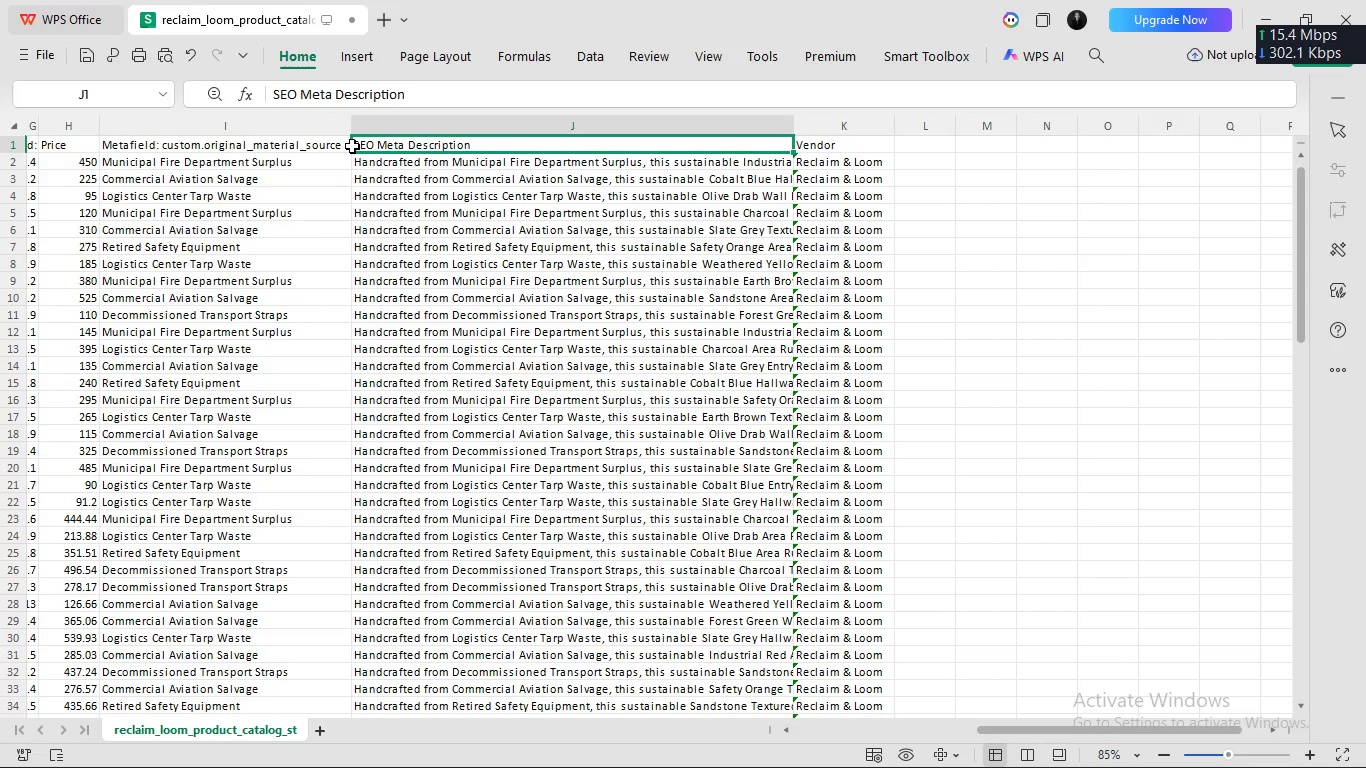 
right_click([352, 145])
 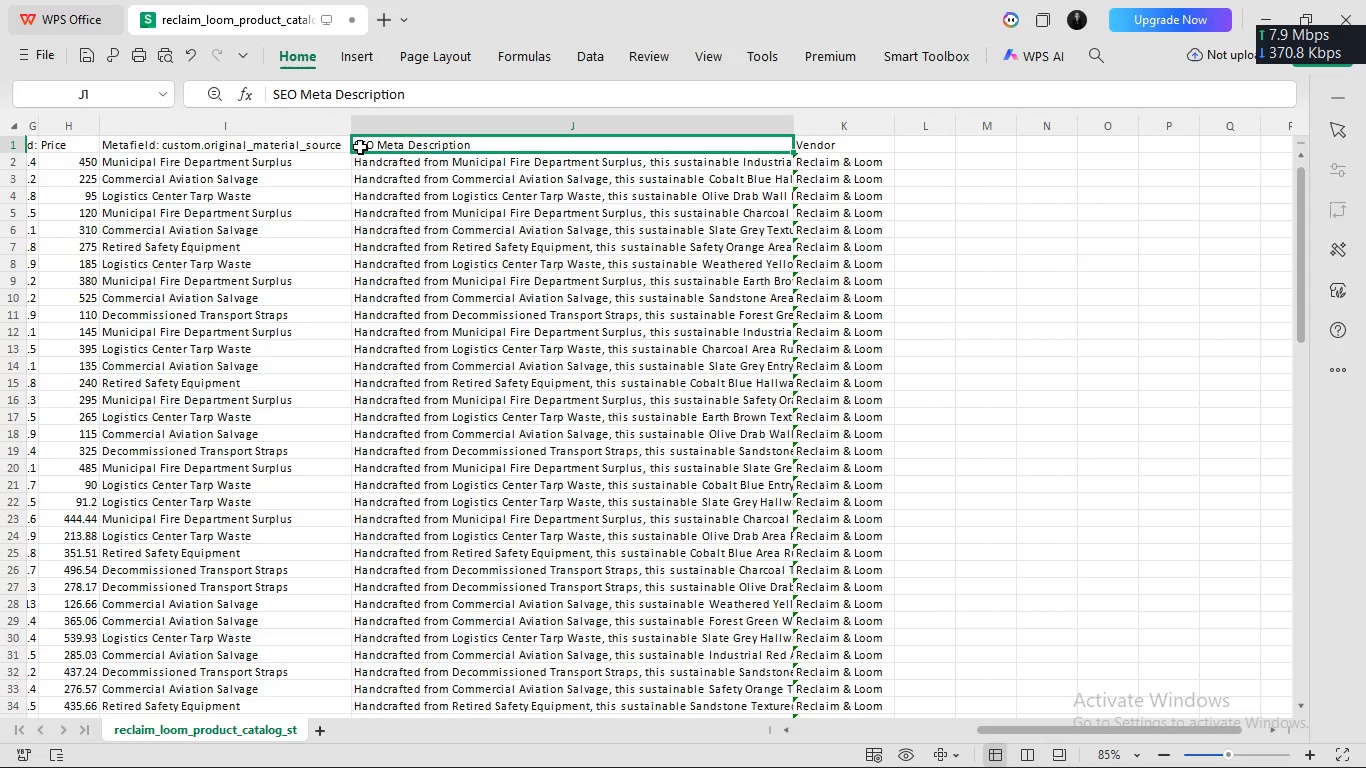 
right_click([360, 146])
 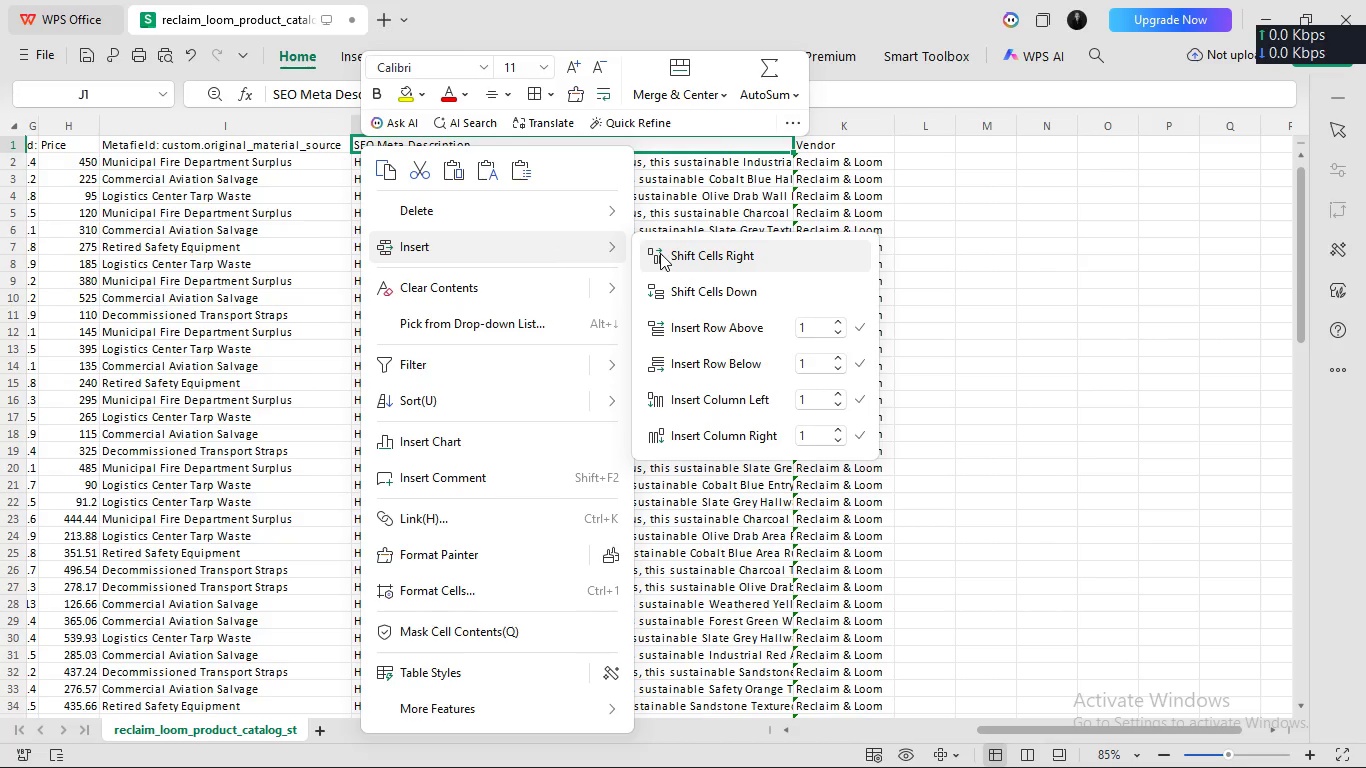 
wait(6.89)
 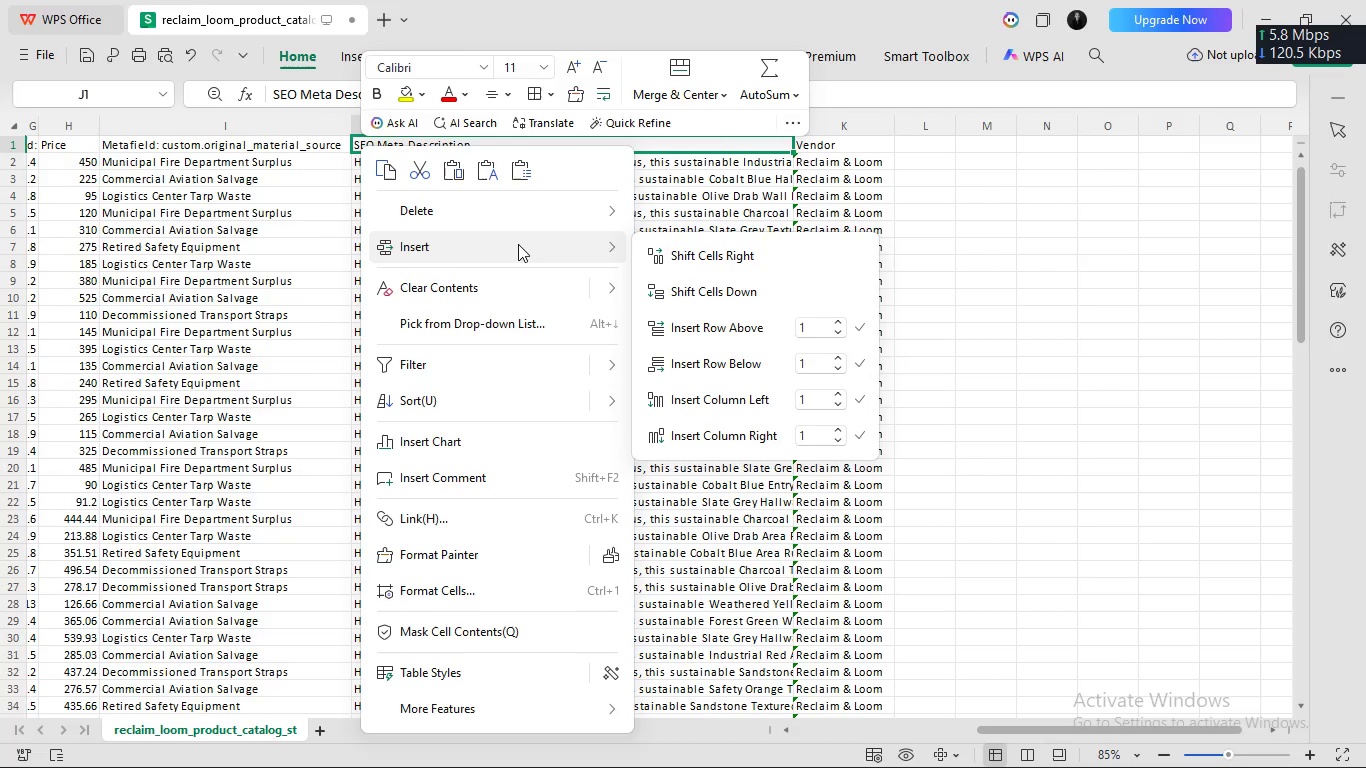 
left_click([717, 393])
 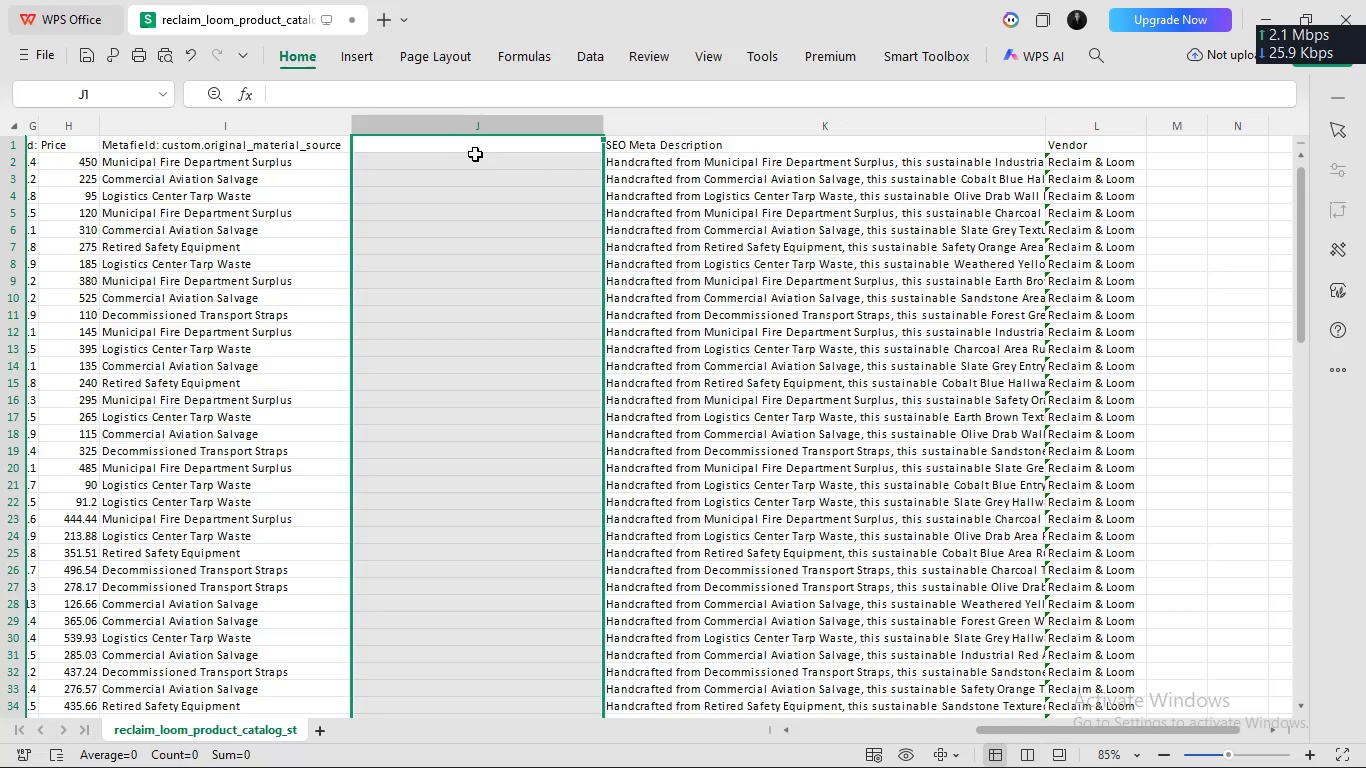 
left_click([469, 150])
 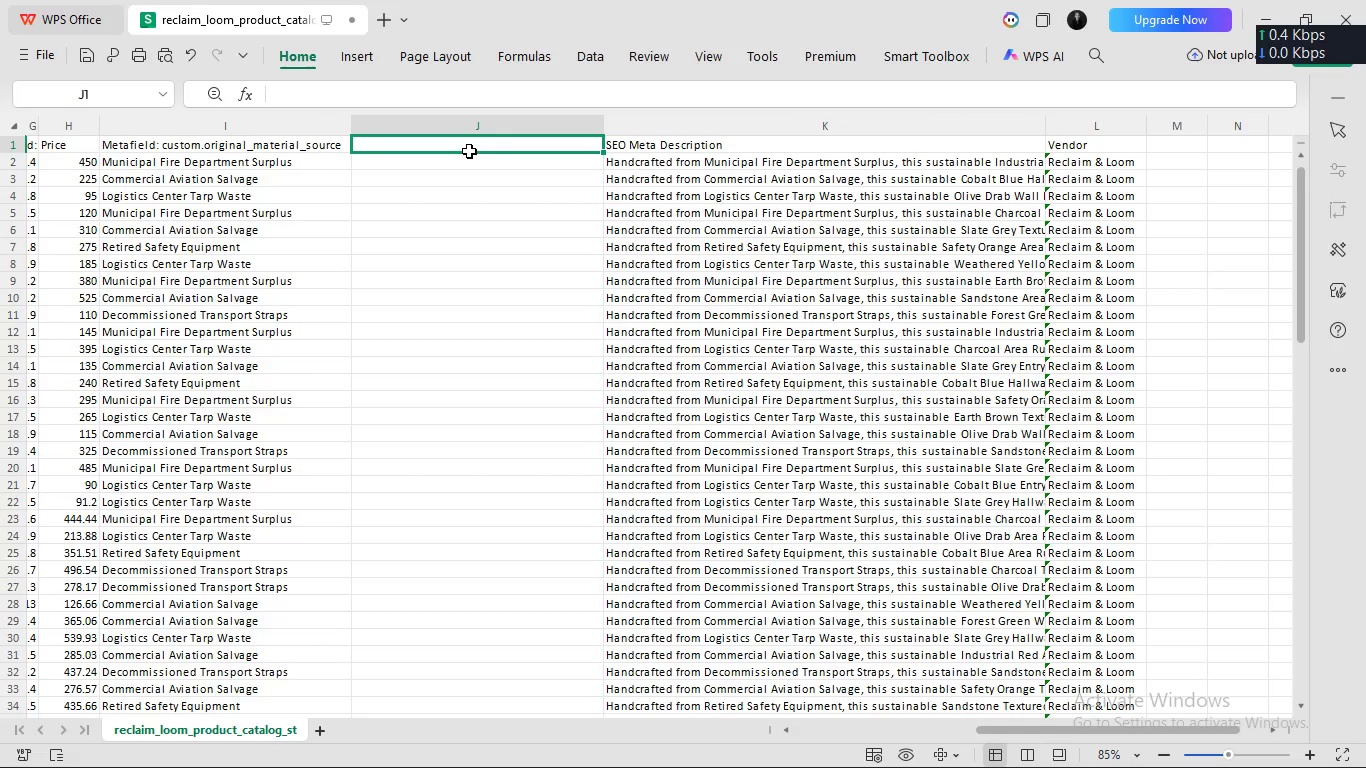 
double_click([469, 150])
 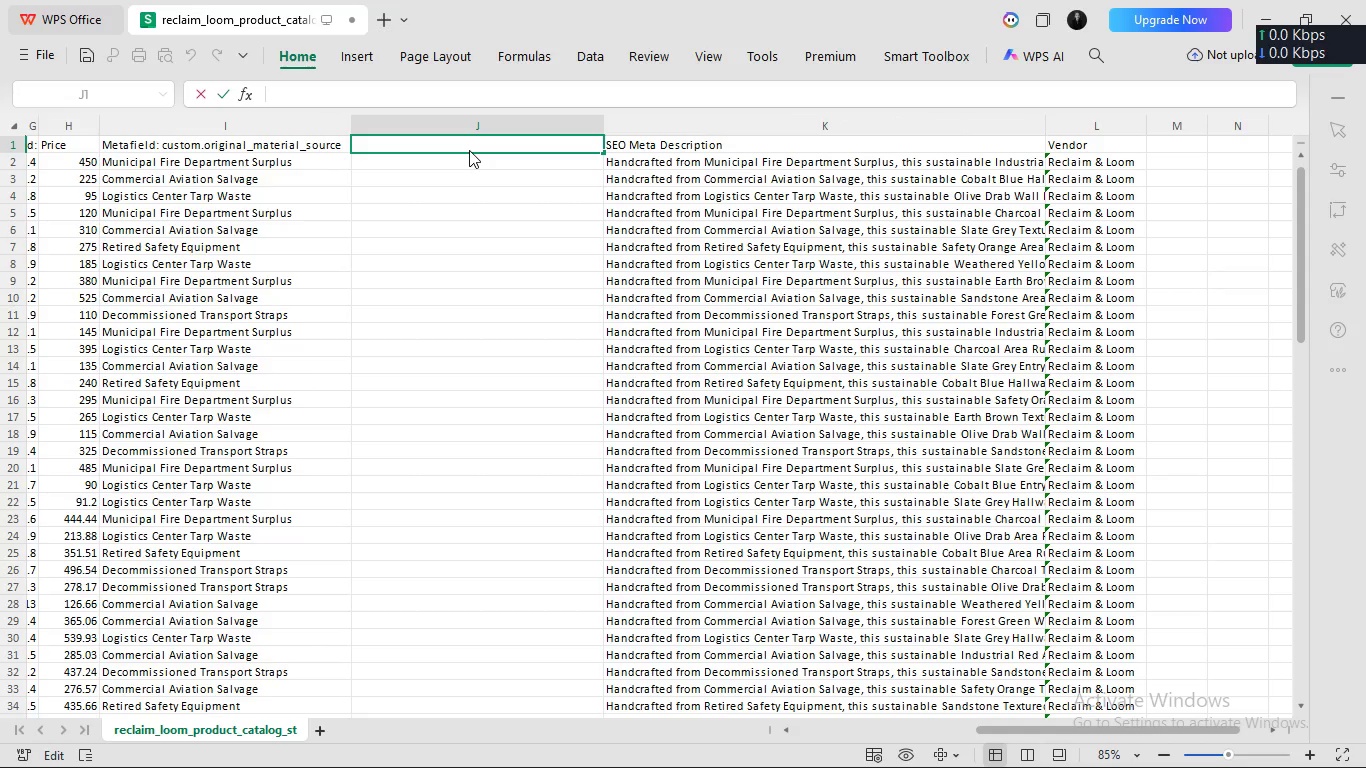 
type(SEO Titlt)
key(Backspace)
key(Backspace)
type(le)
 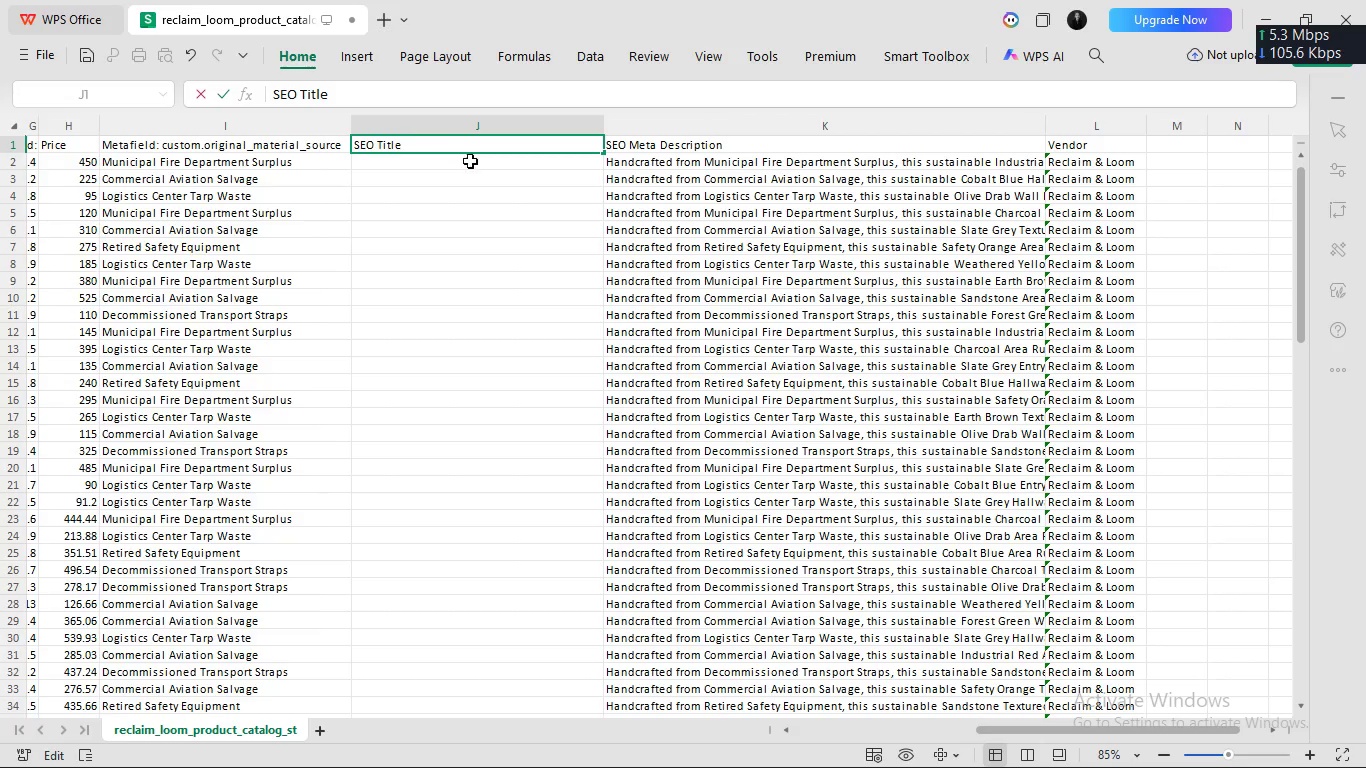 
left_click([470, 161])
 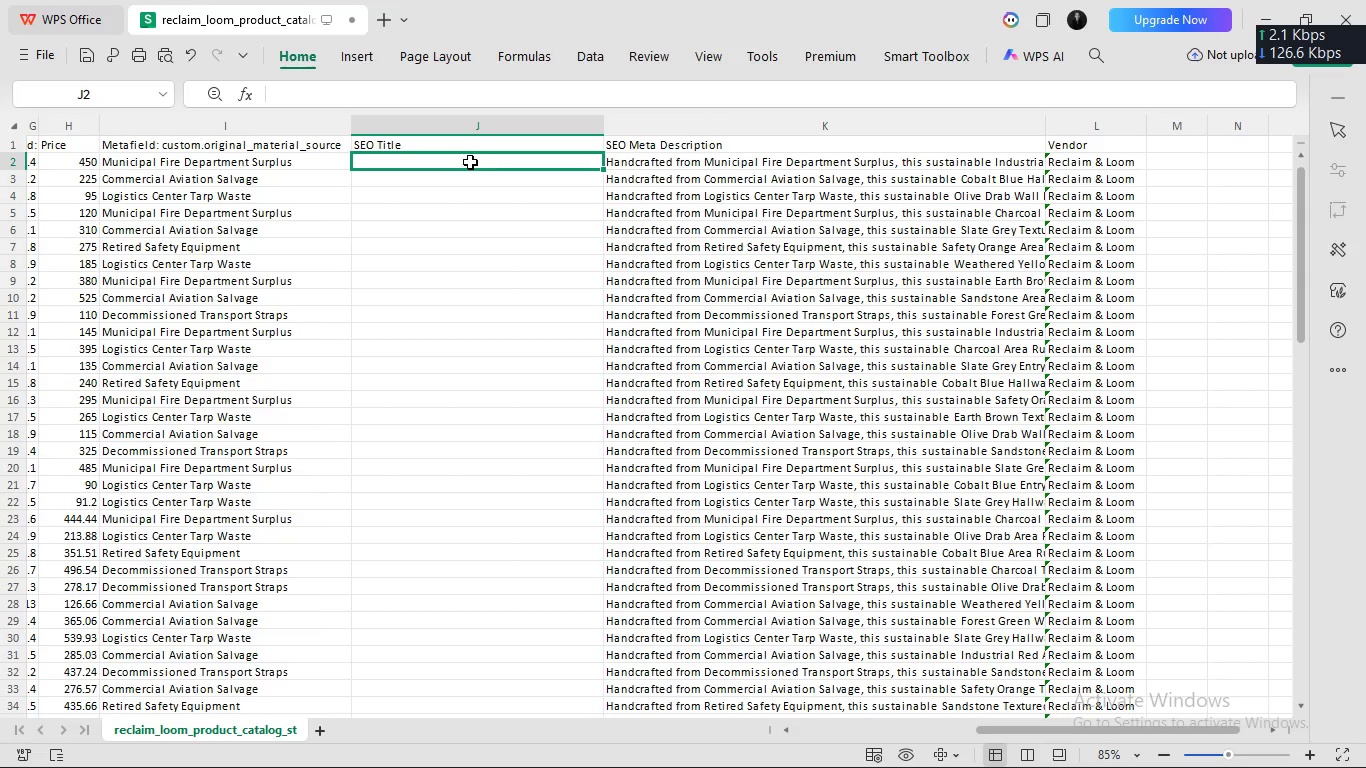 
scroll: coordinate [470, 161], scroll_direction: none, amount: 0.0
 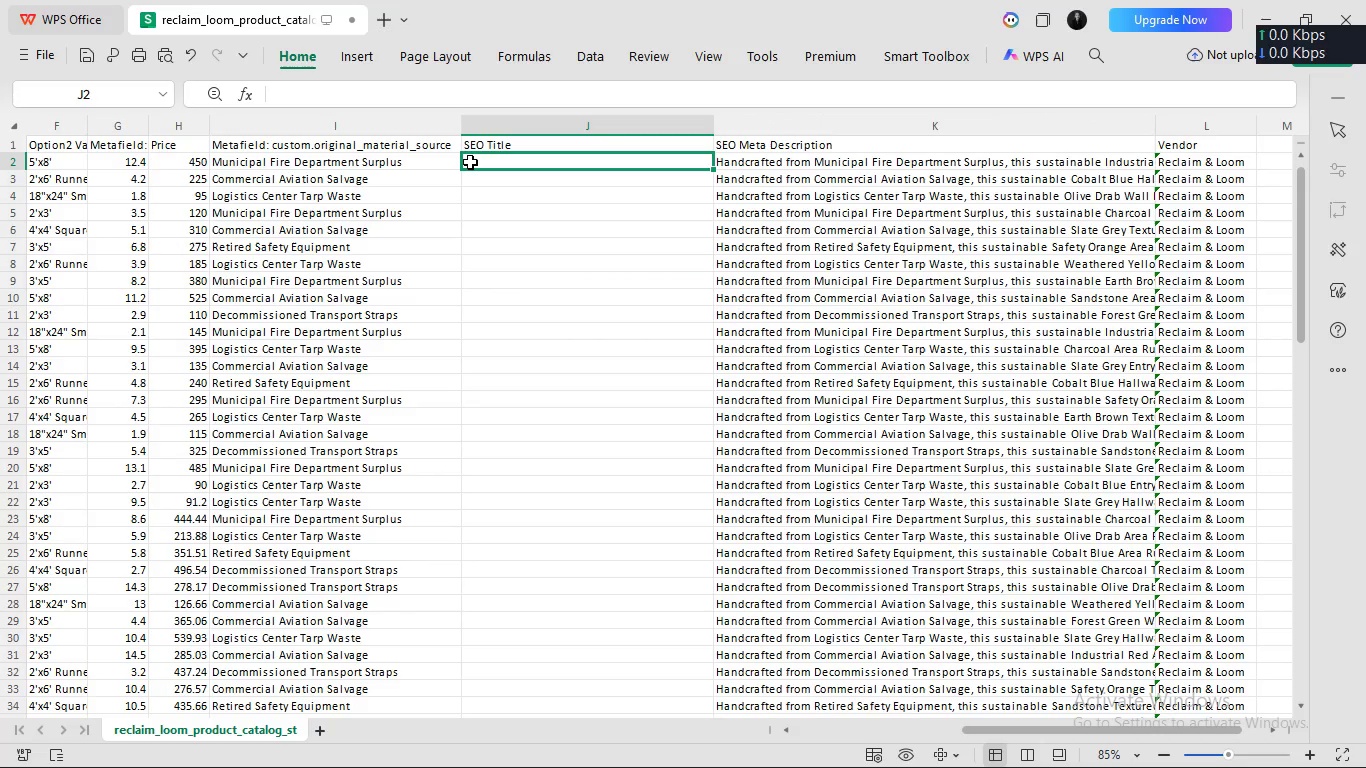 
scroll: coordinate [470, 161], scroll_direction: up, amount: 4.0
 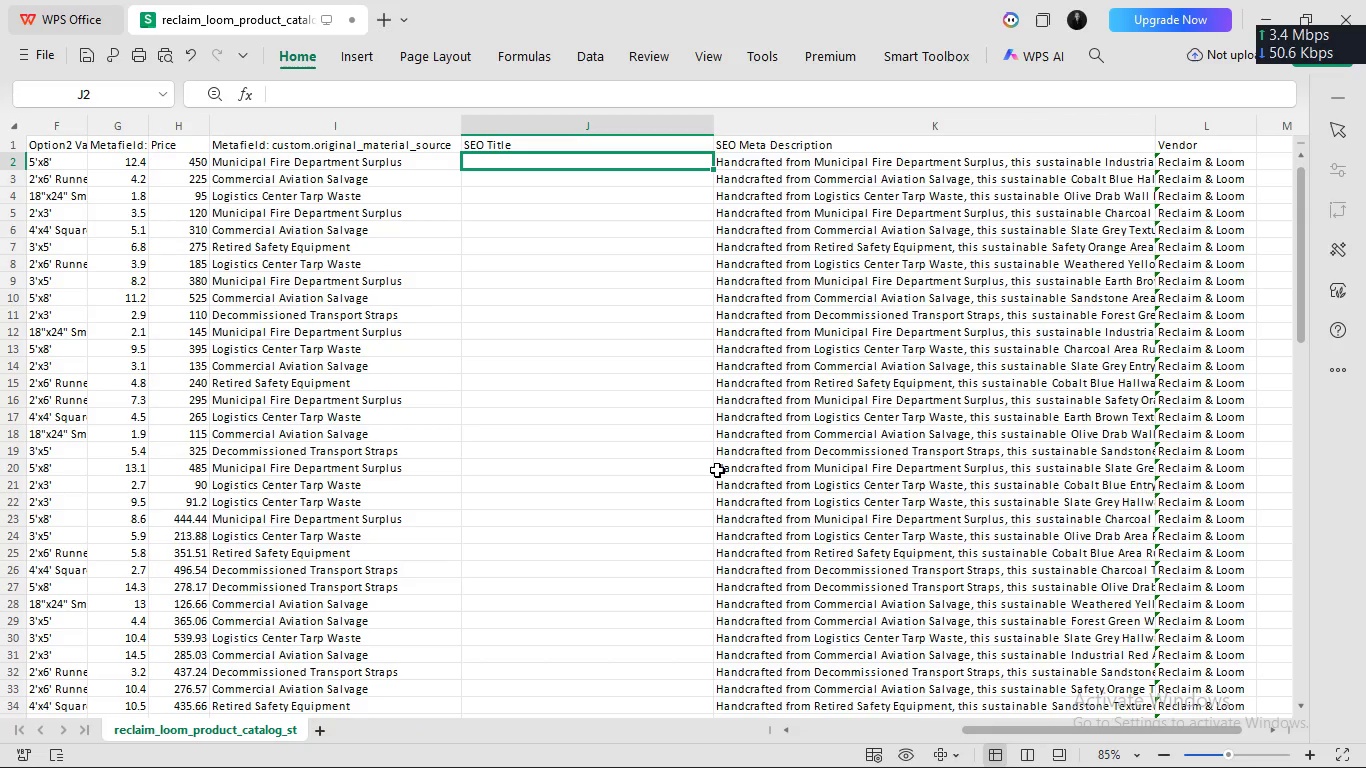 
wait(5.38)
 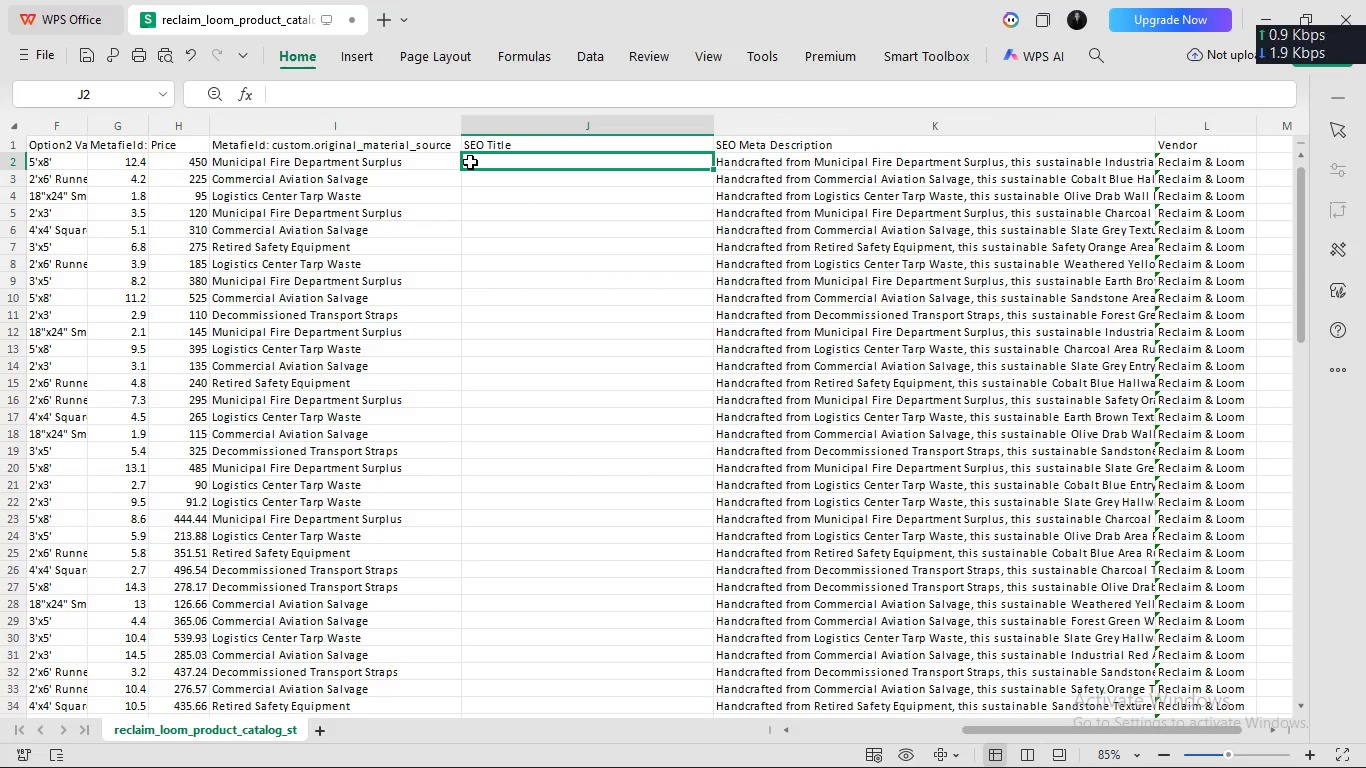 
left_click([618, 166])
 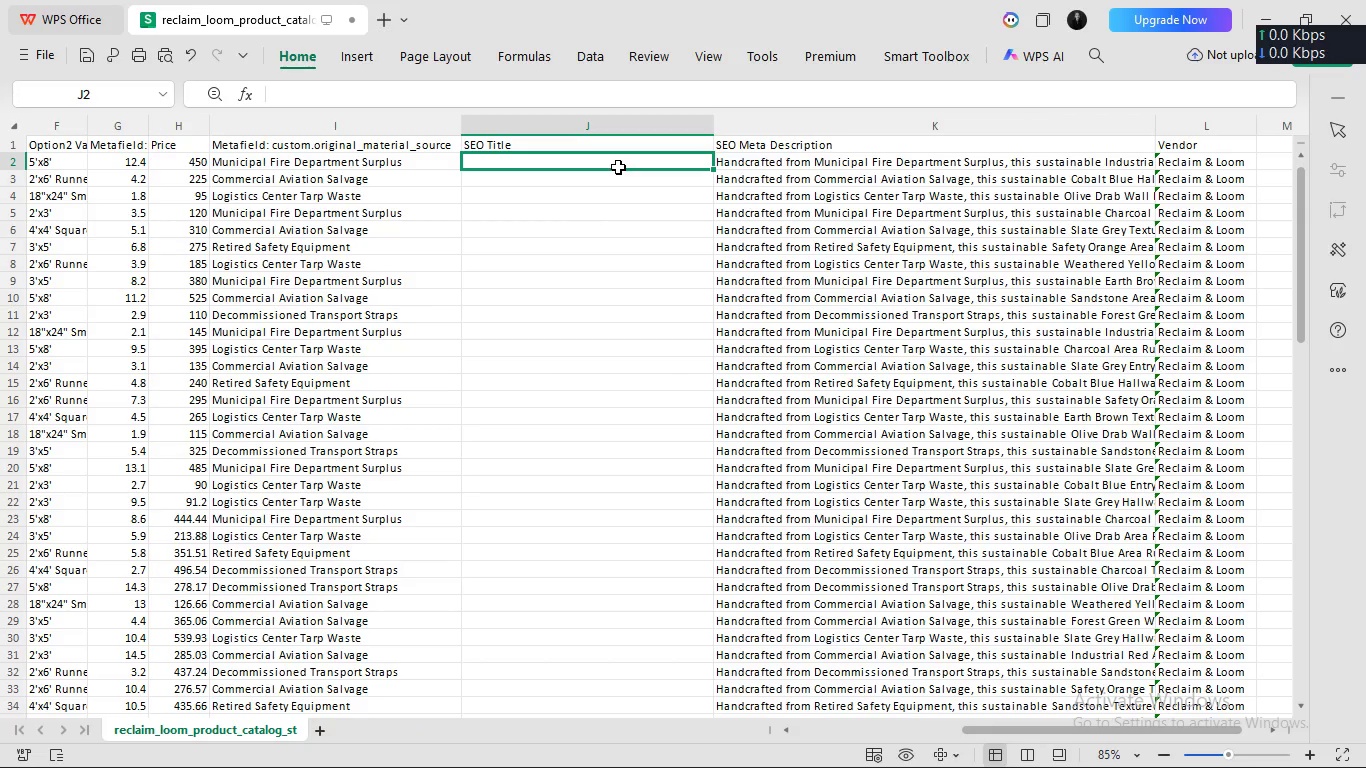 
scroll: coordinate [618, 166], scroll_direction: none, amount: 0.0
 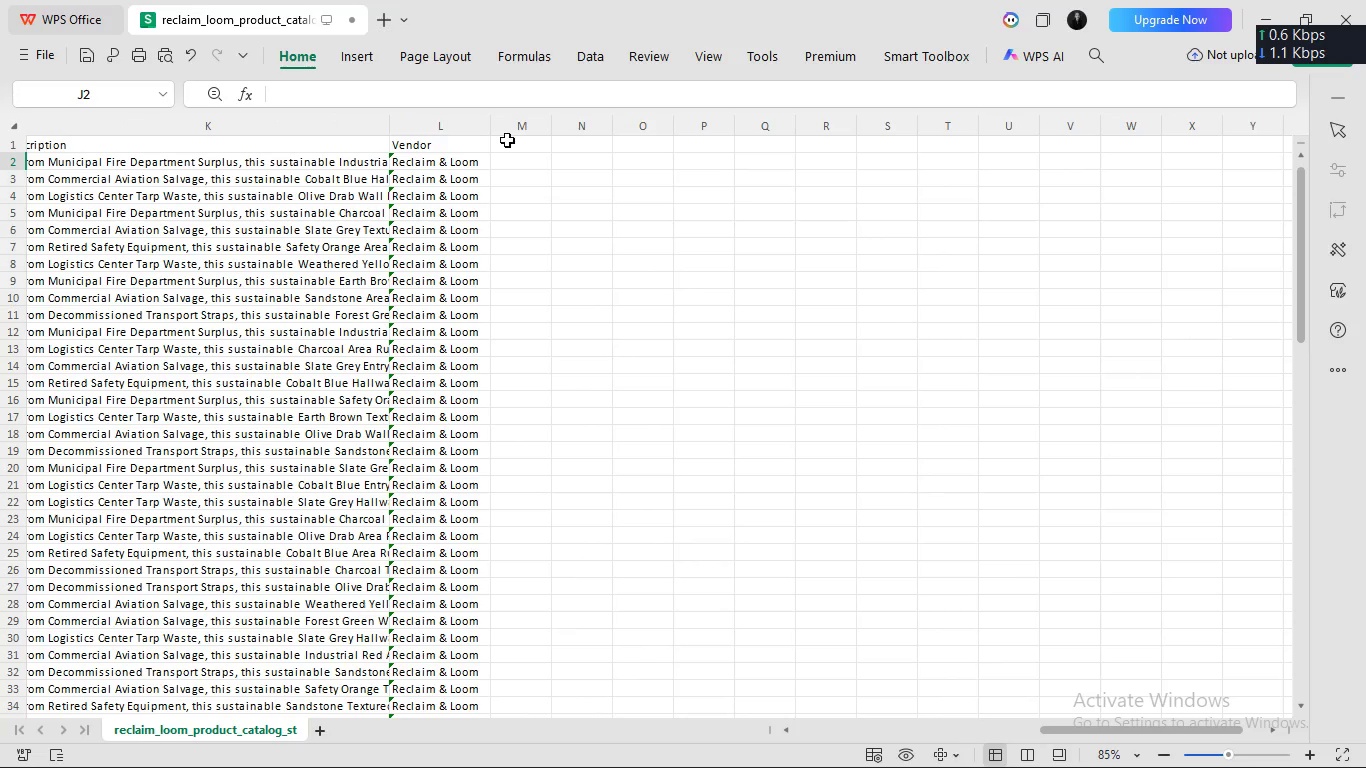 
left_click([511, 150])
 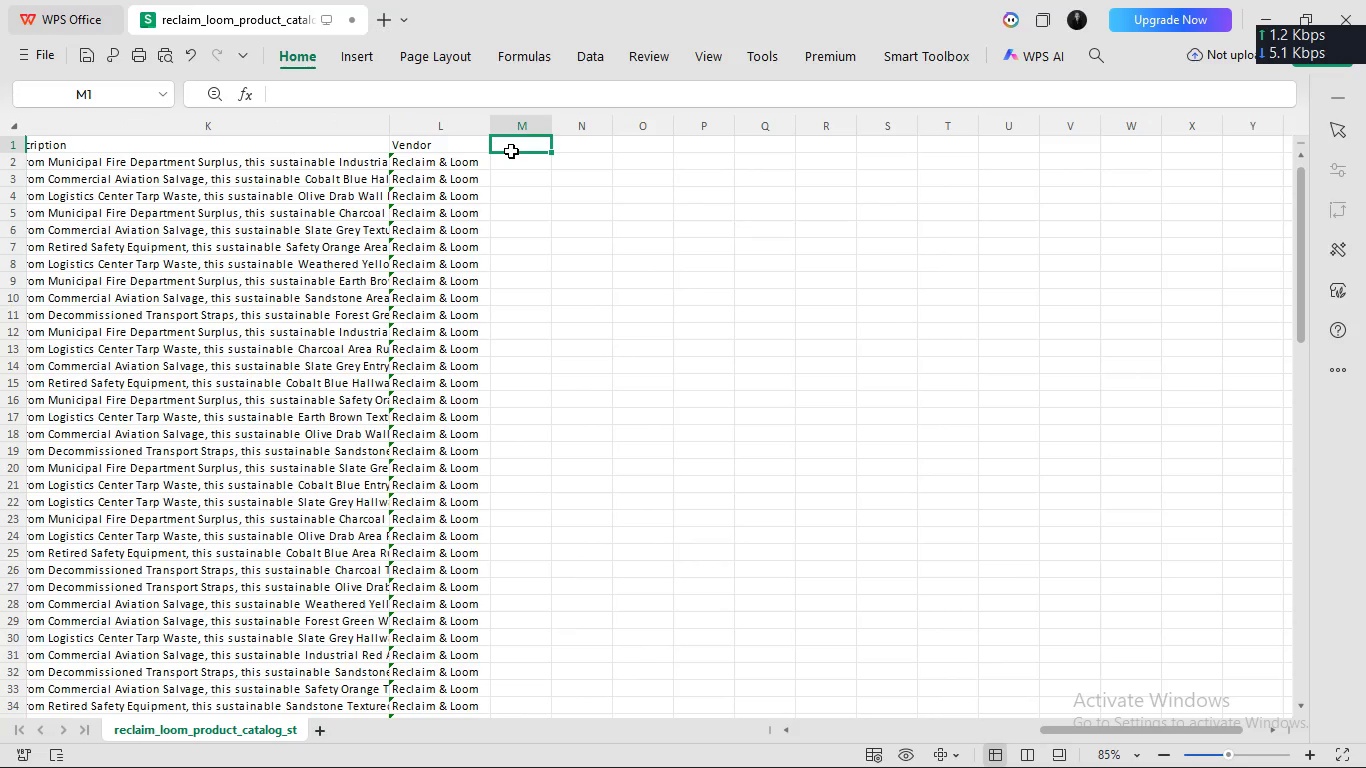 
left_click([511, 150])
 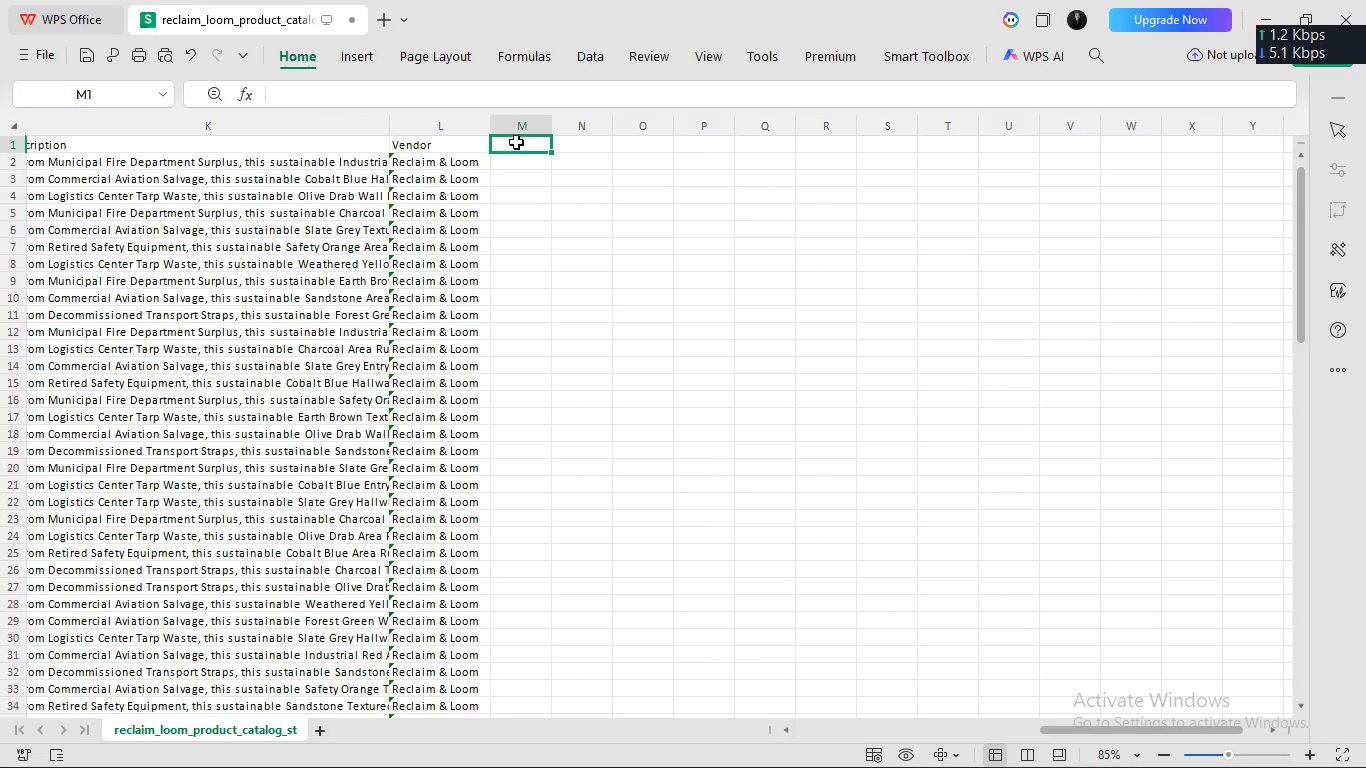 
left_click([516, 141])
 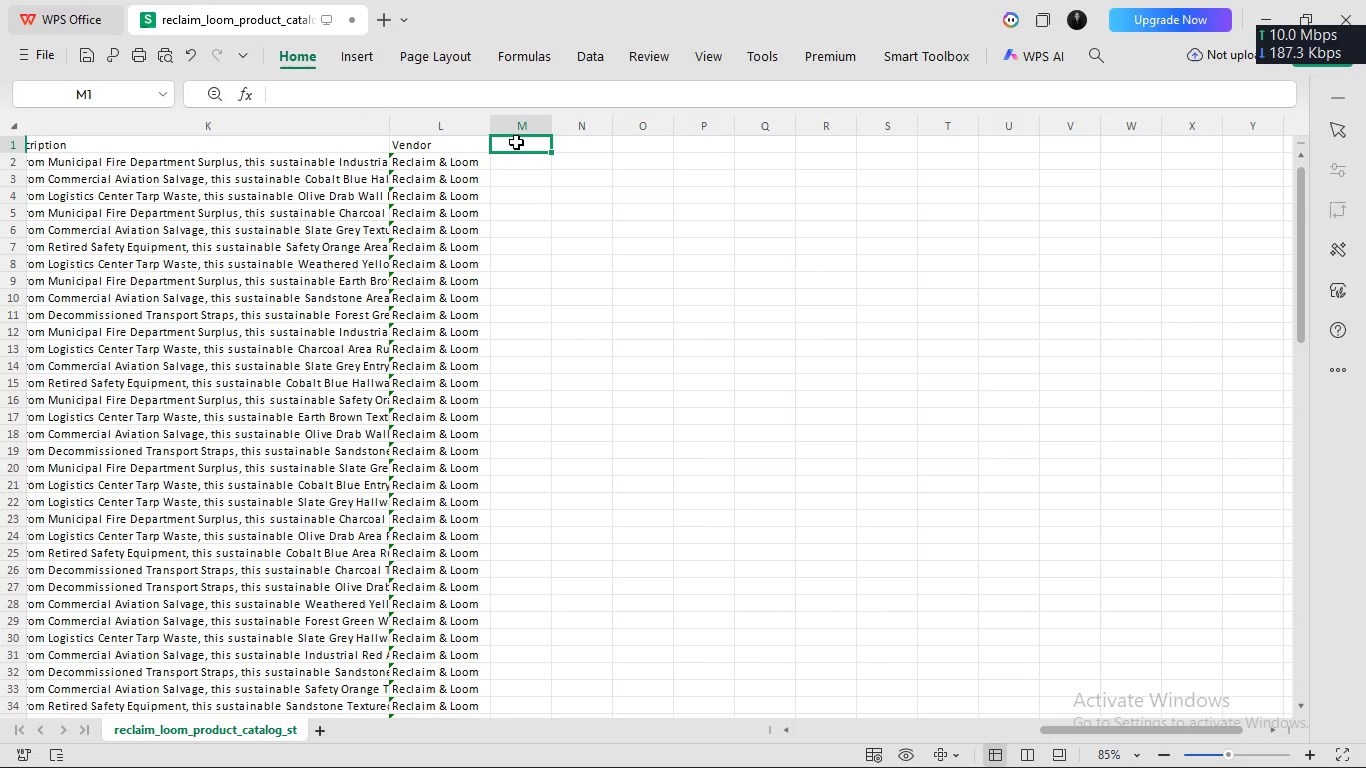 
type(Image SRC)
key(Backspace)
key(Backspace)
type(rc)
 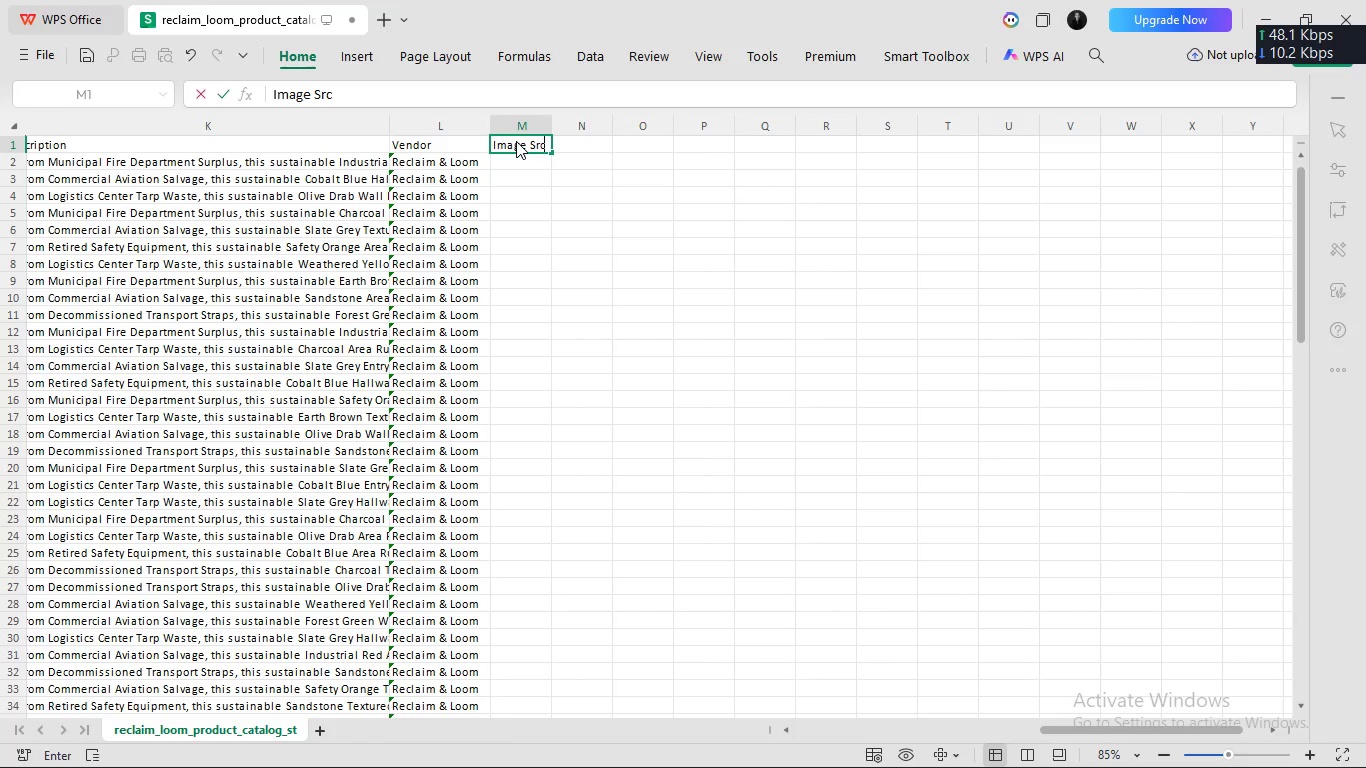 
left_click([559, 149])
 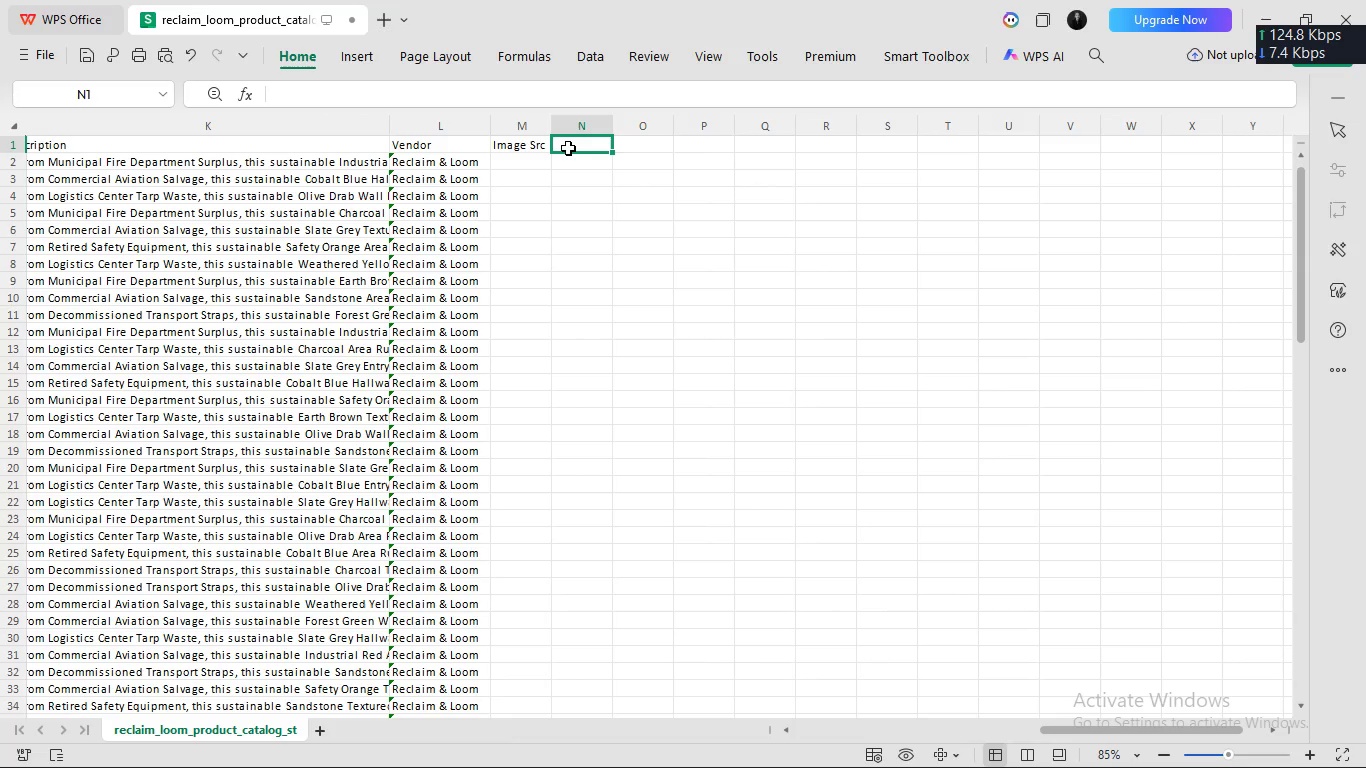 
left_click([568, 147])
 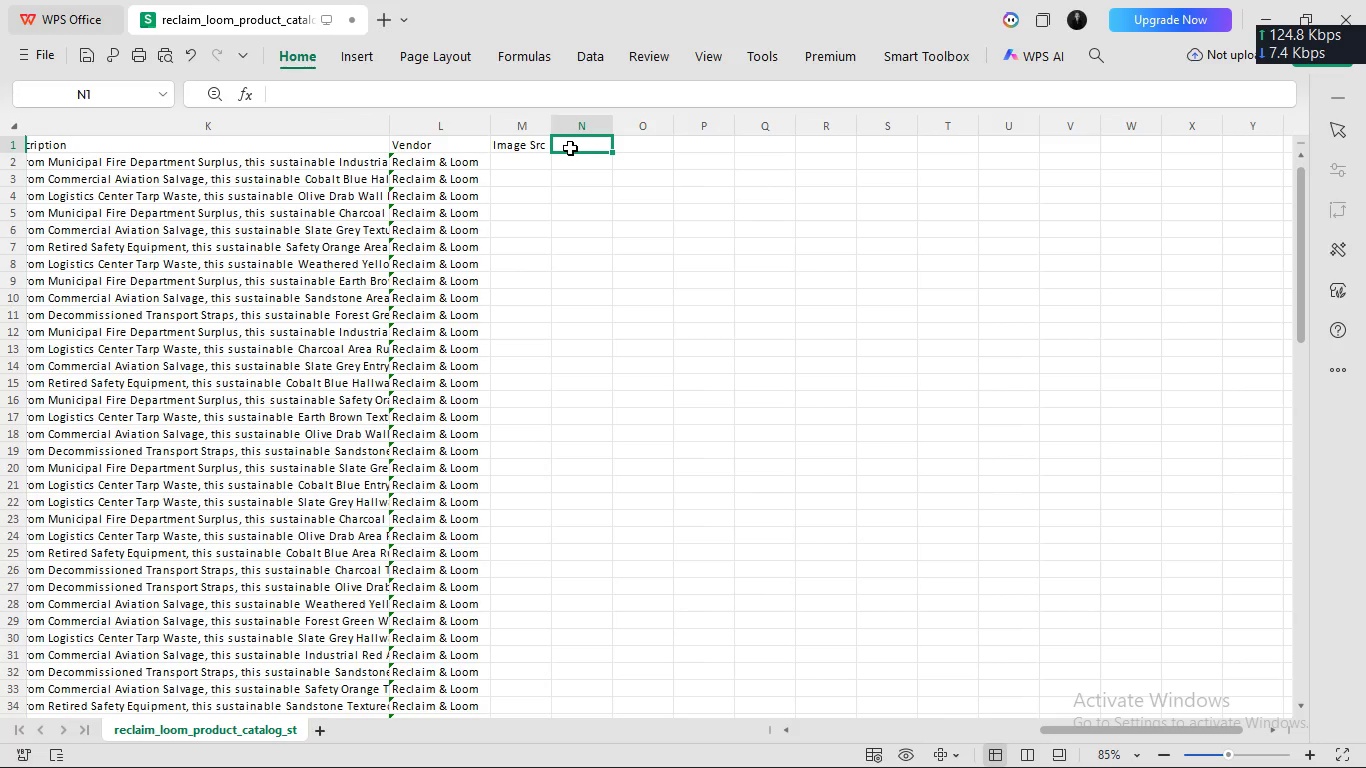 
type(Image Alt Text)
 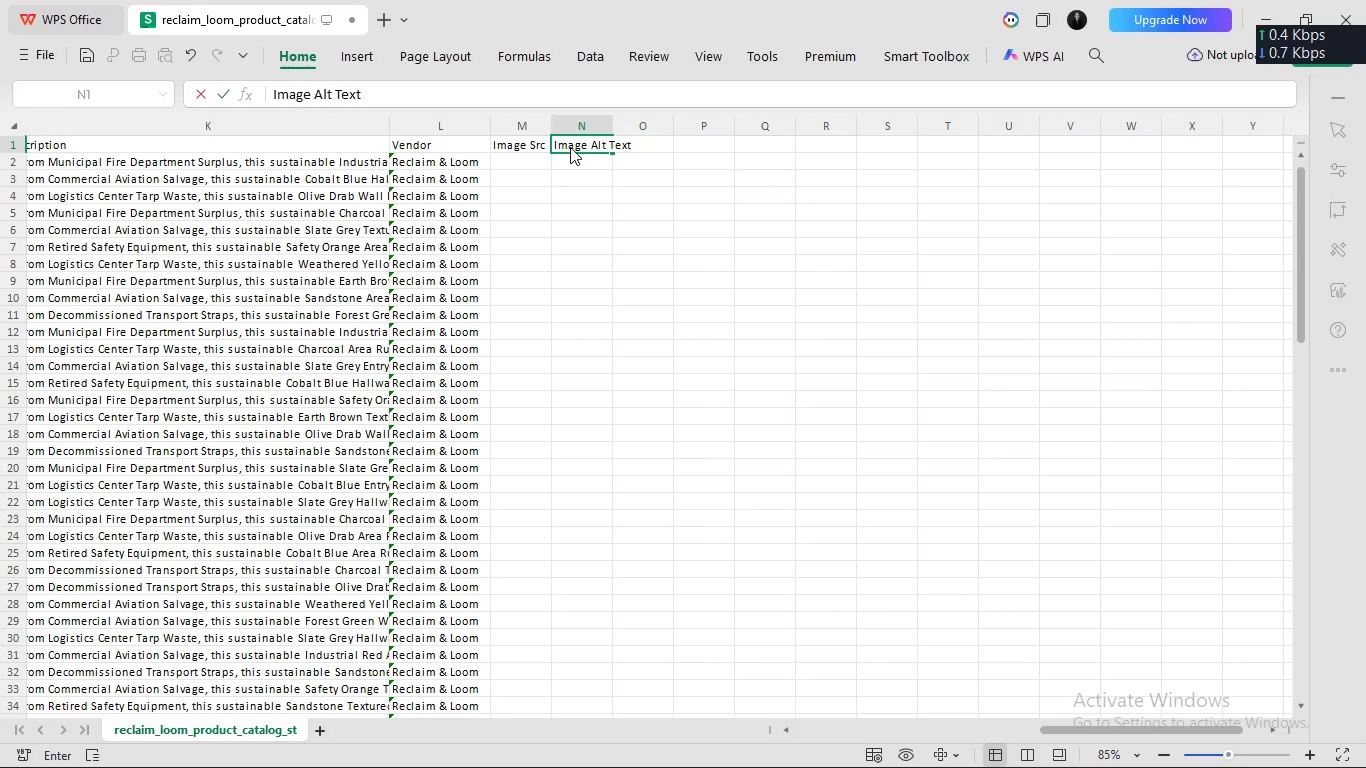 
left_click([659, 139])
 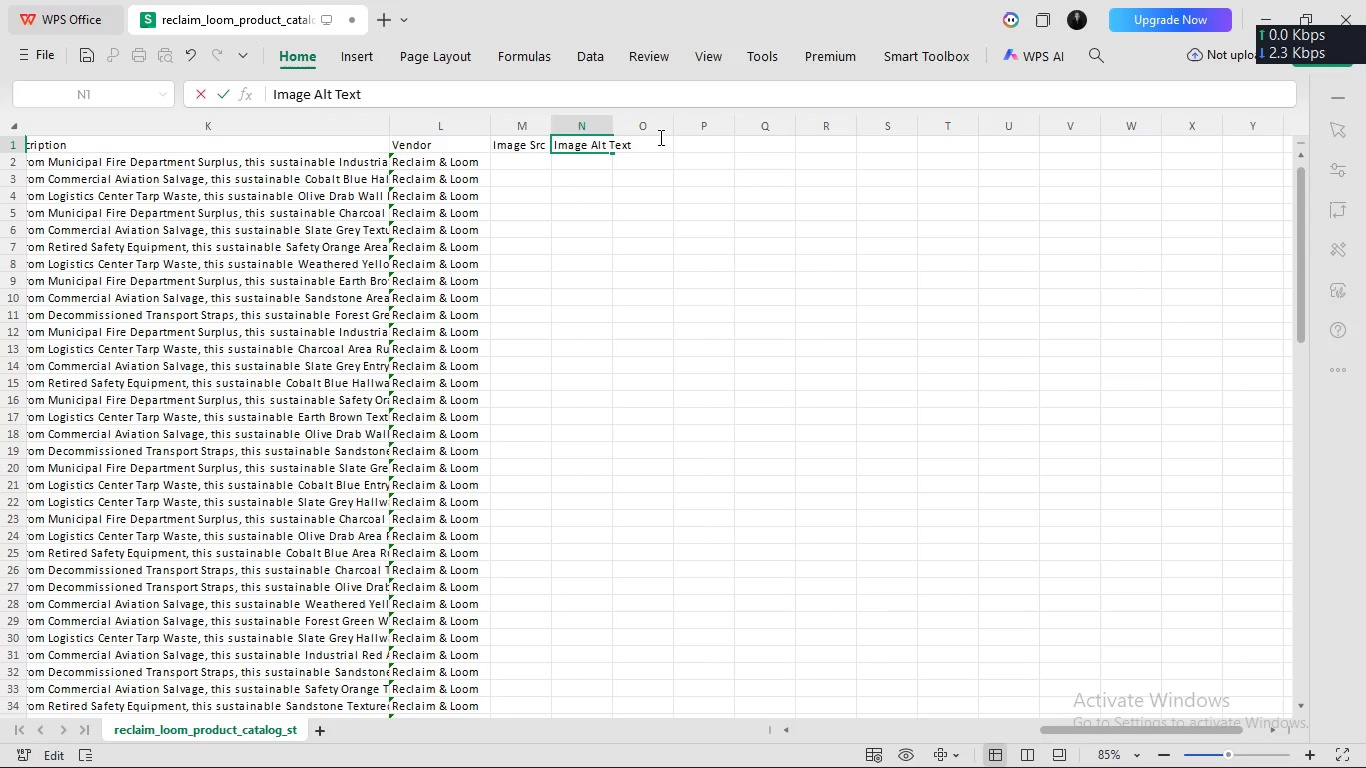 
key(Enter)
 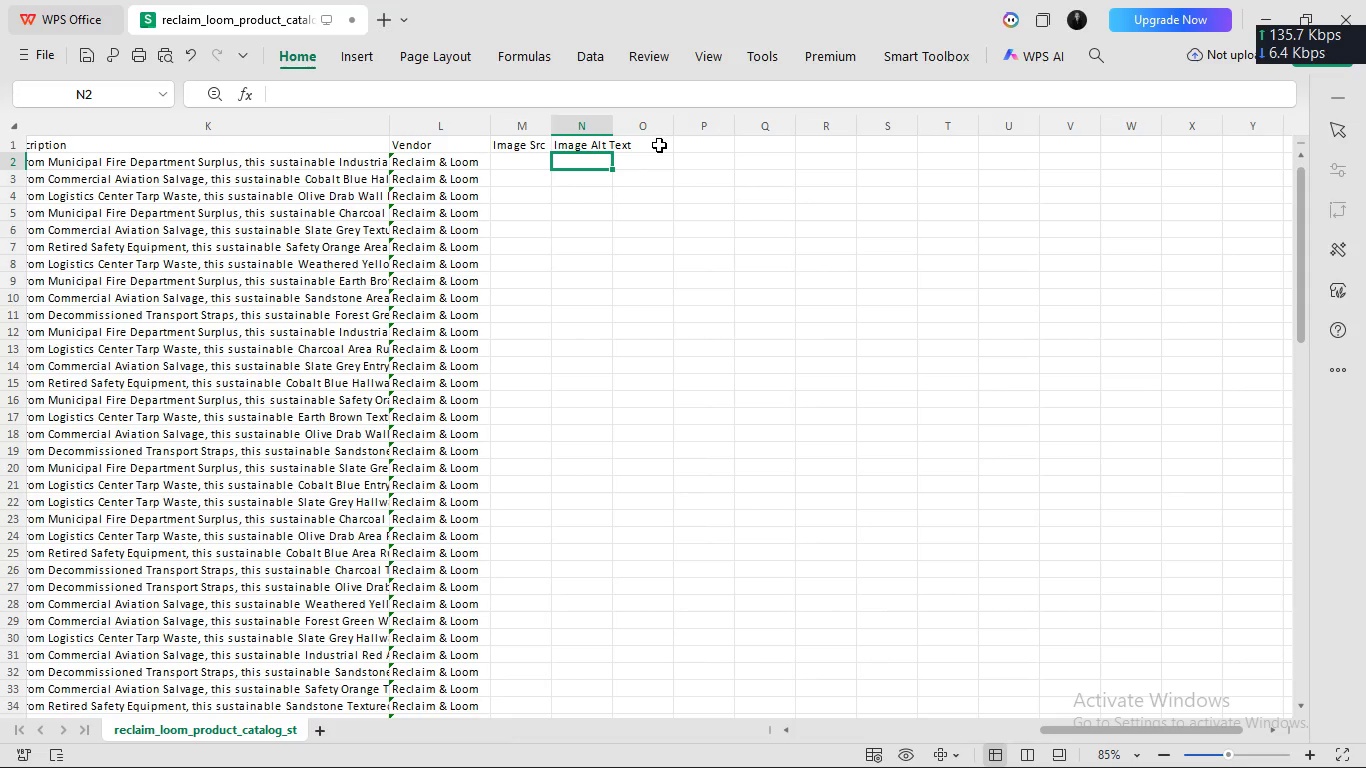 
left_click([659, 144])
 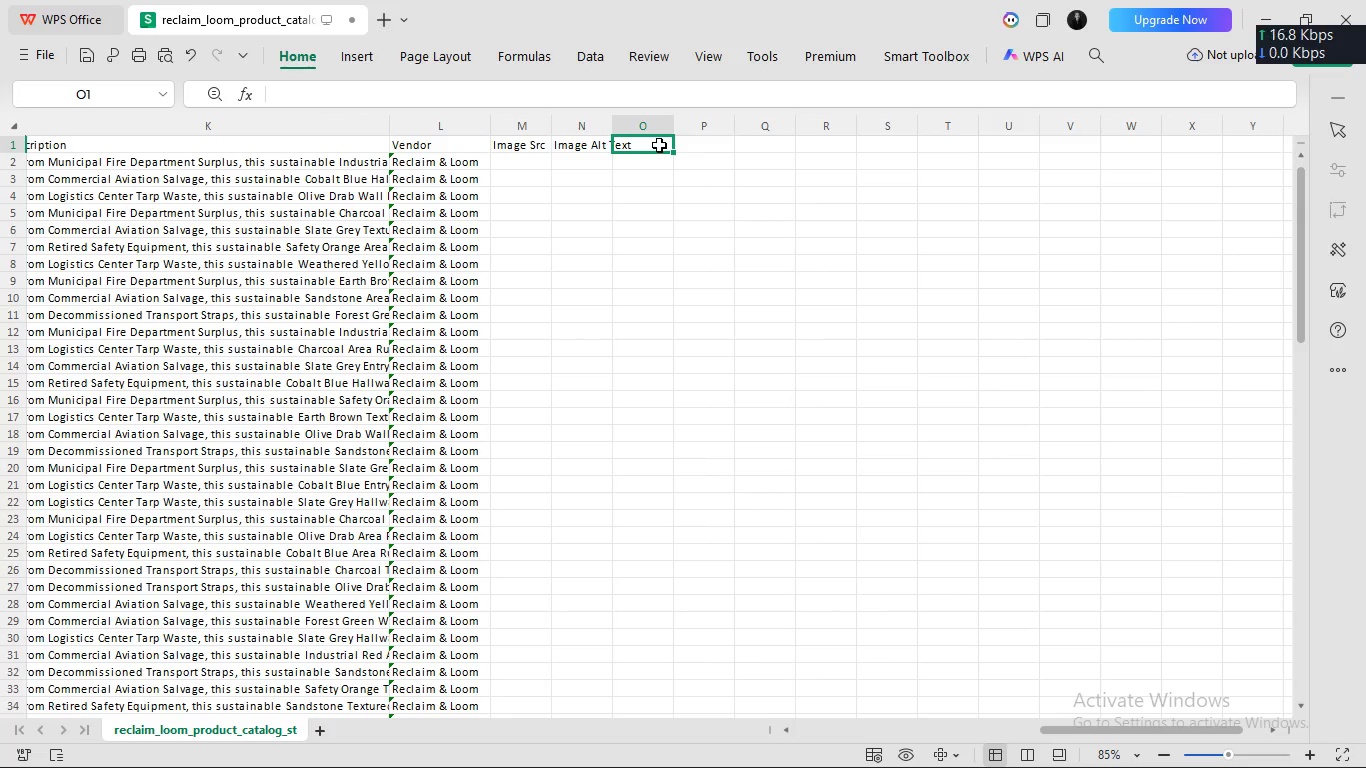 
wait(14.47)
 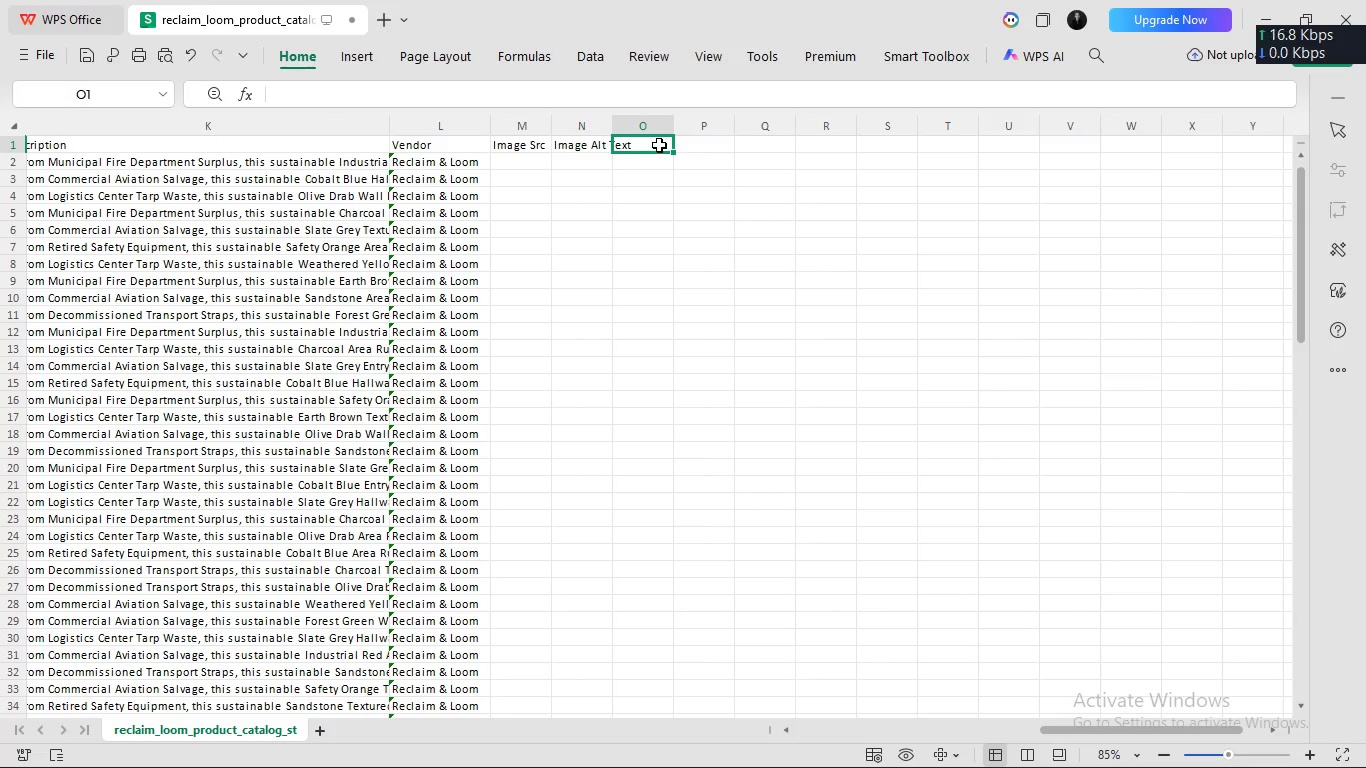 
scroll: coordinate [638, 167], scroll_direction: up, amount: 5.0
 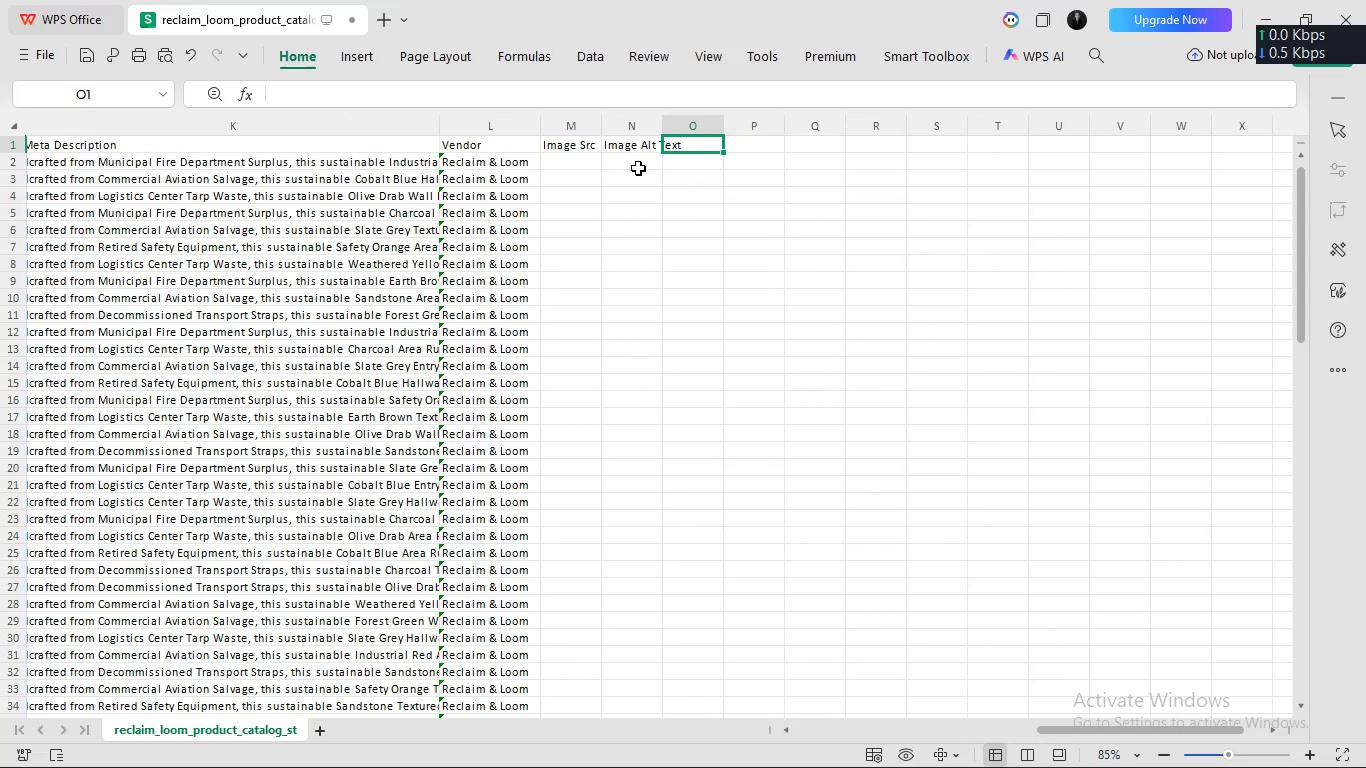 
left_click([638, 167])
 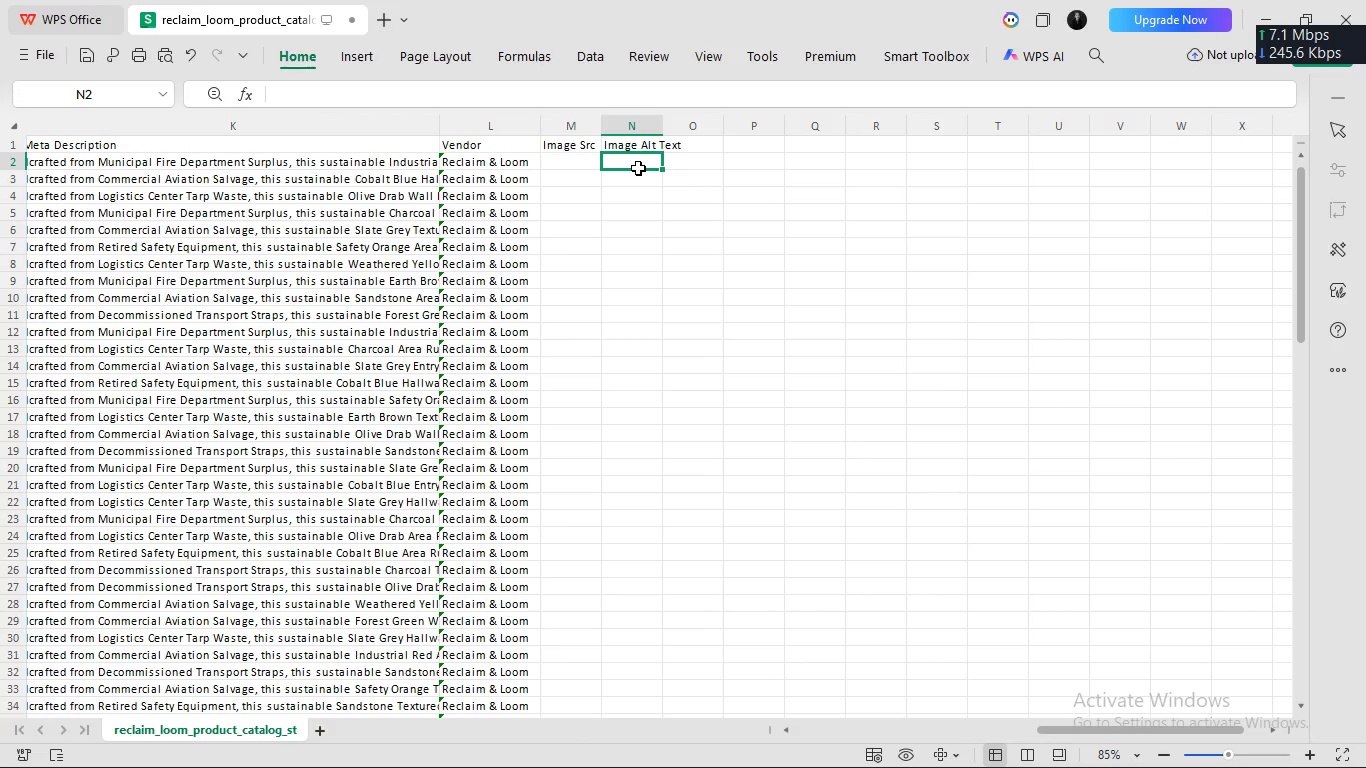 
wait(7.47)
 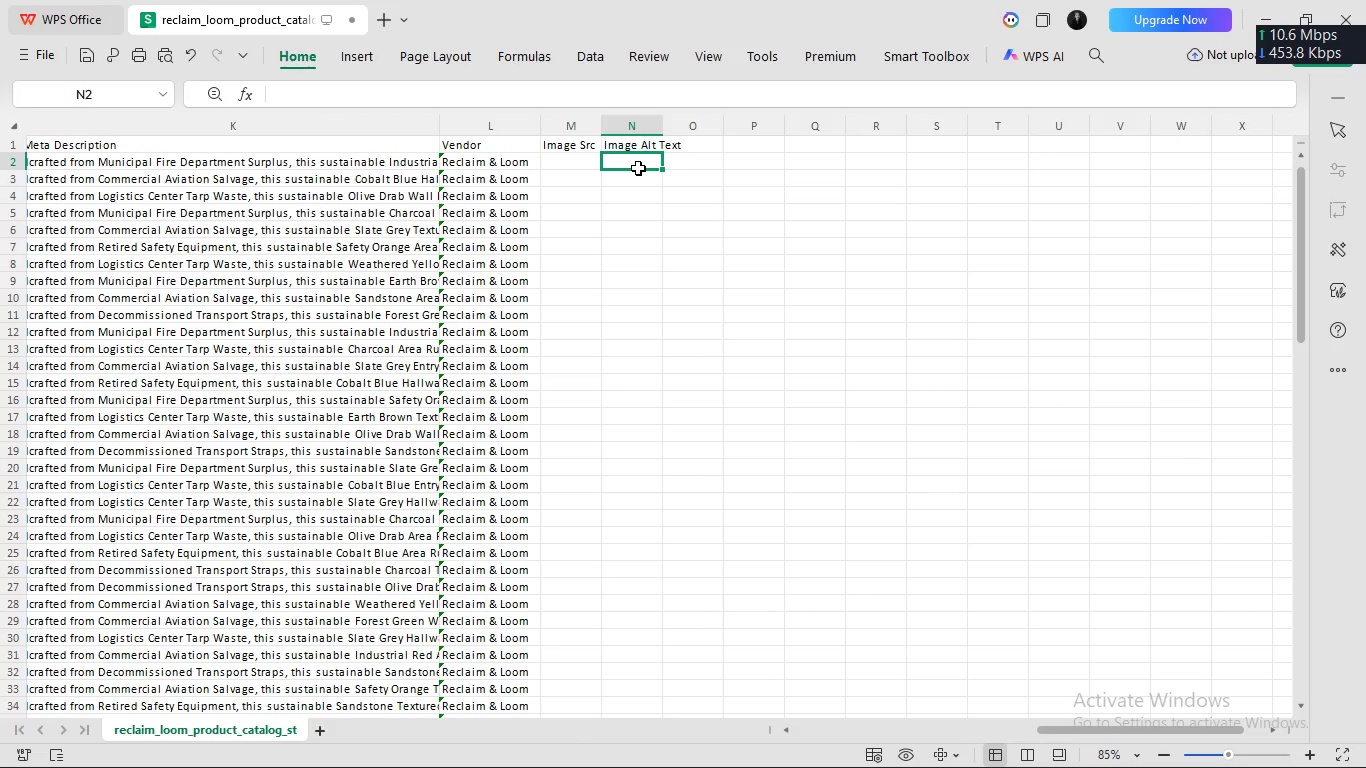 
scroll: coordinate [638, 167], scroll_direction: up, amount: 60.0
 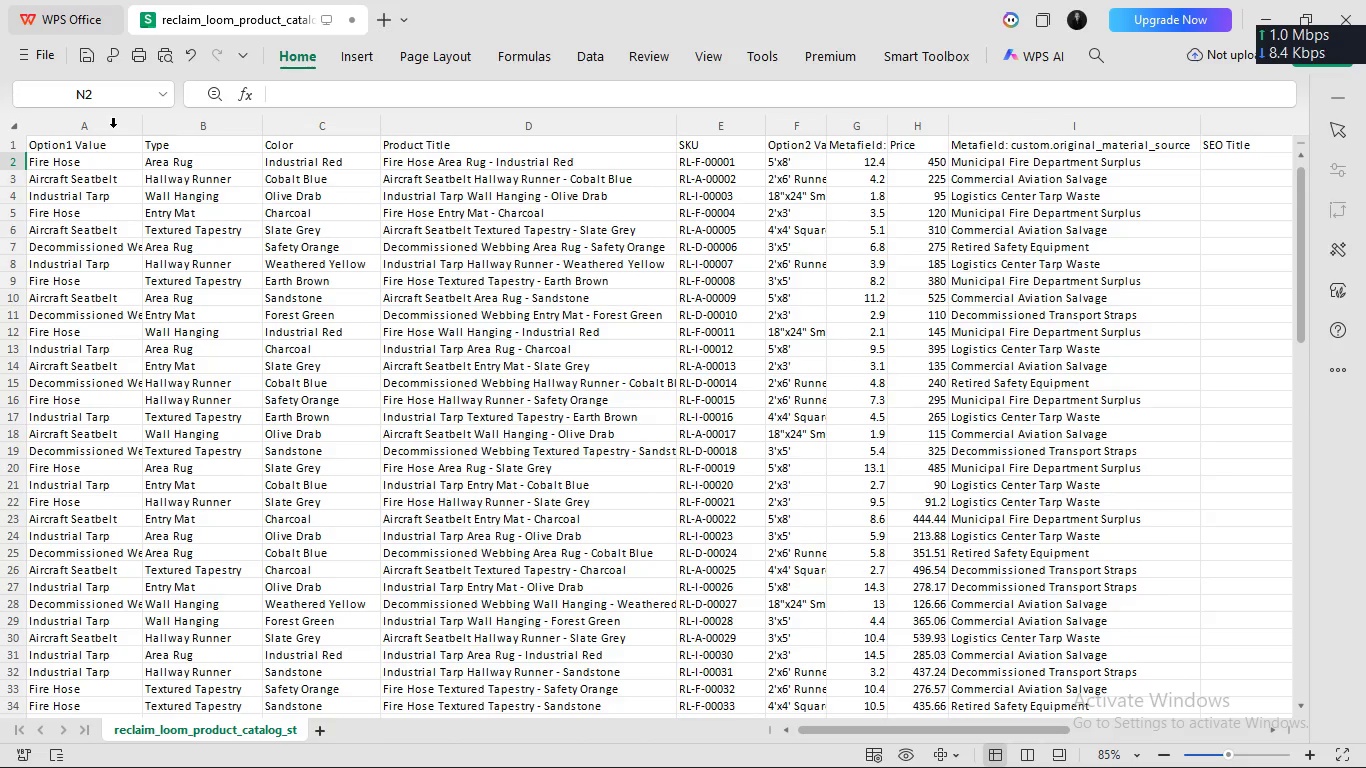 
left_click([113, 128])
 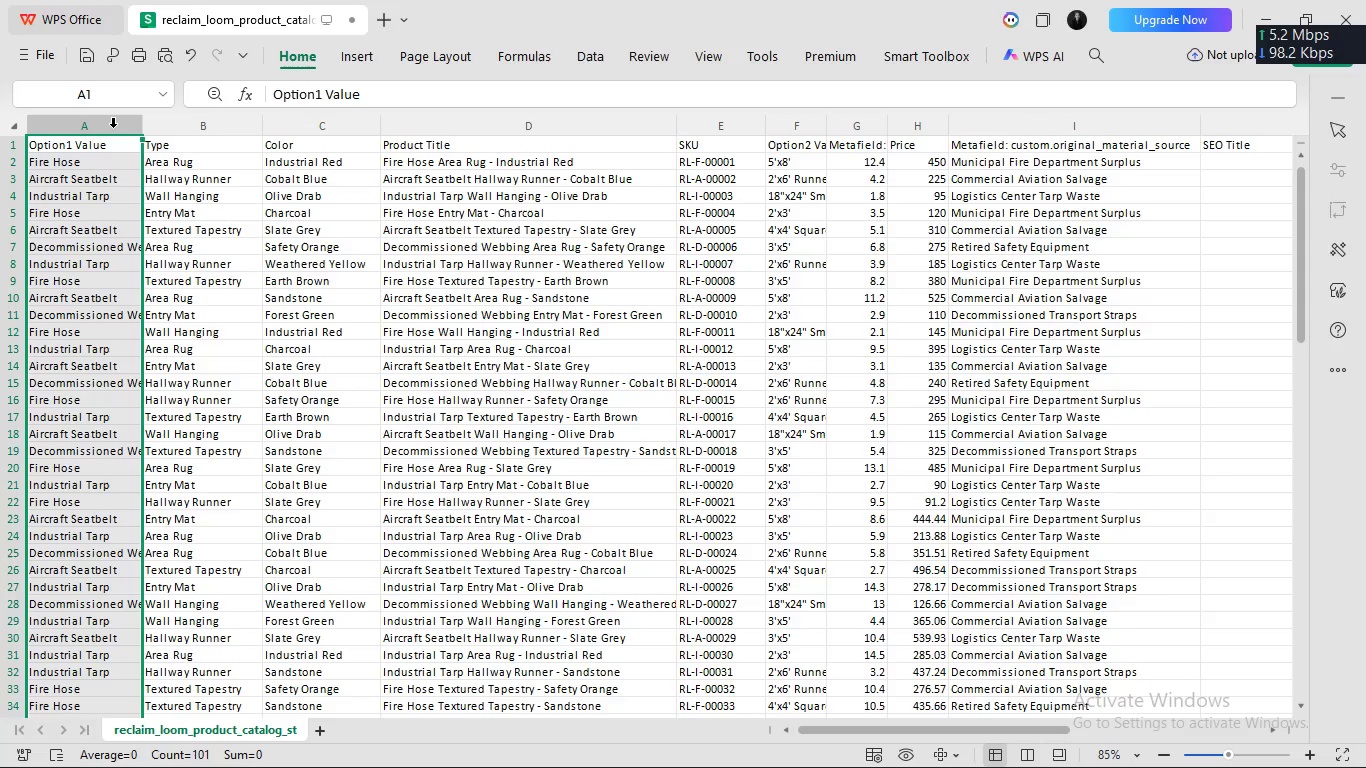 
left_click_drag(start_coordinate=[113, 128], to_coordinate=[382, 164])
 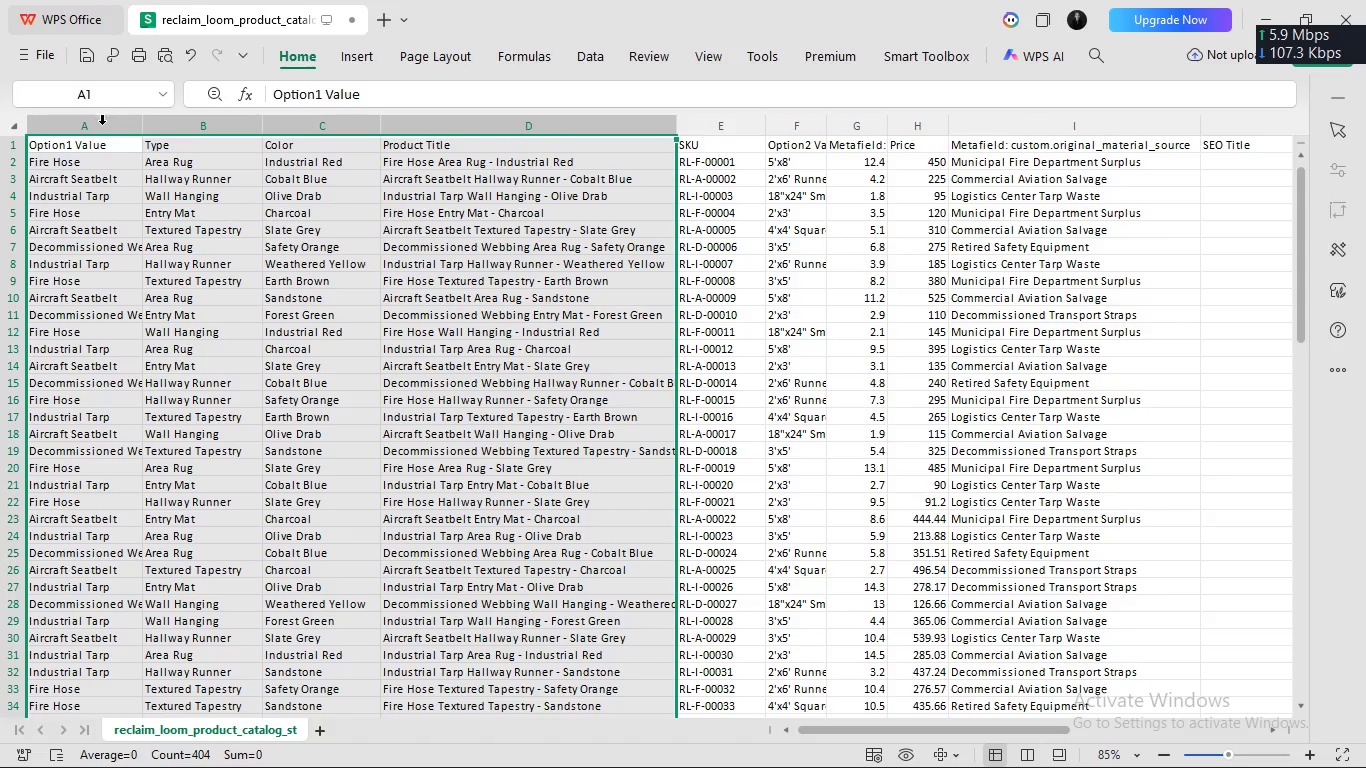 
left_click([102, 128])
 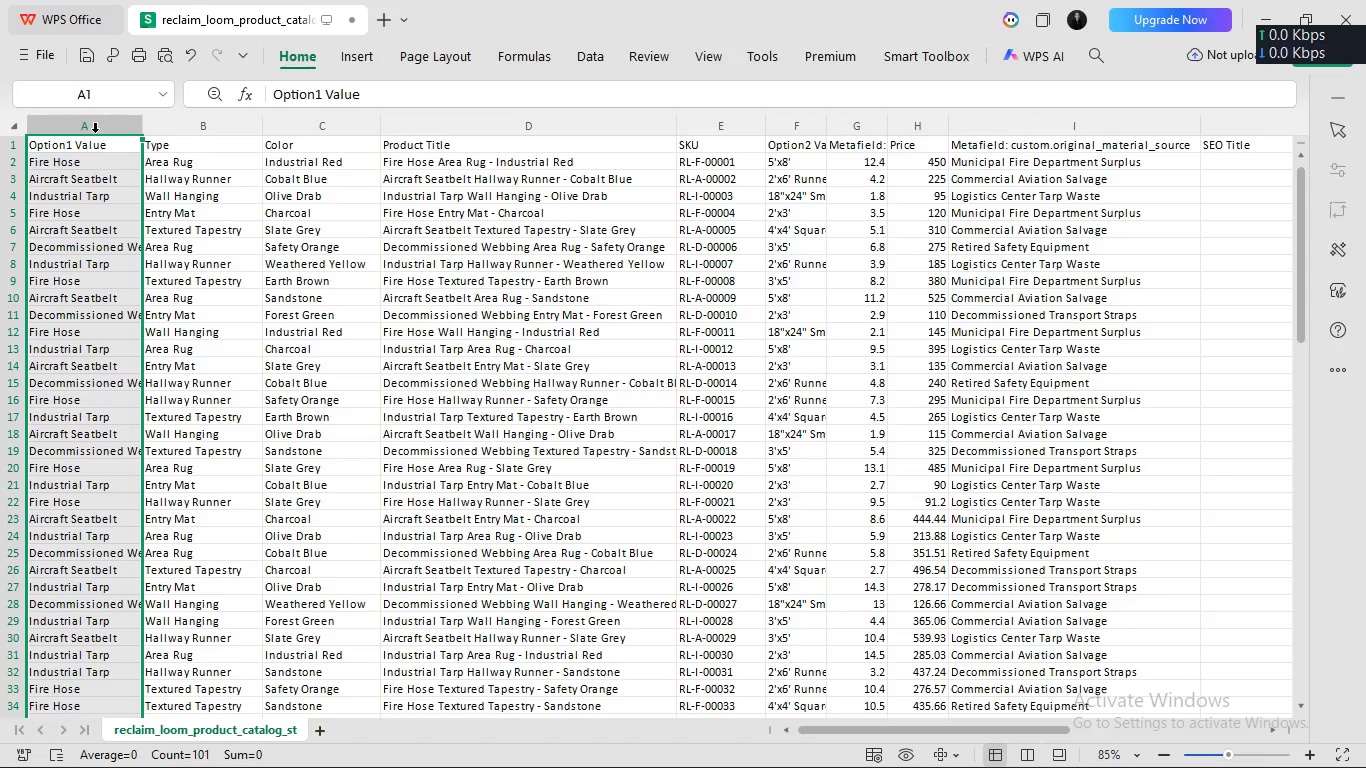 
right_click([95, 133])
 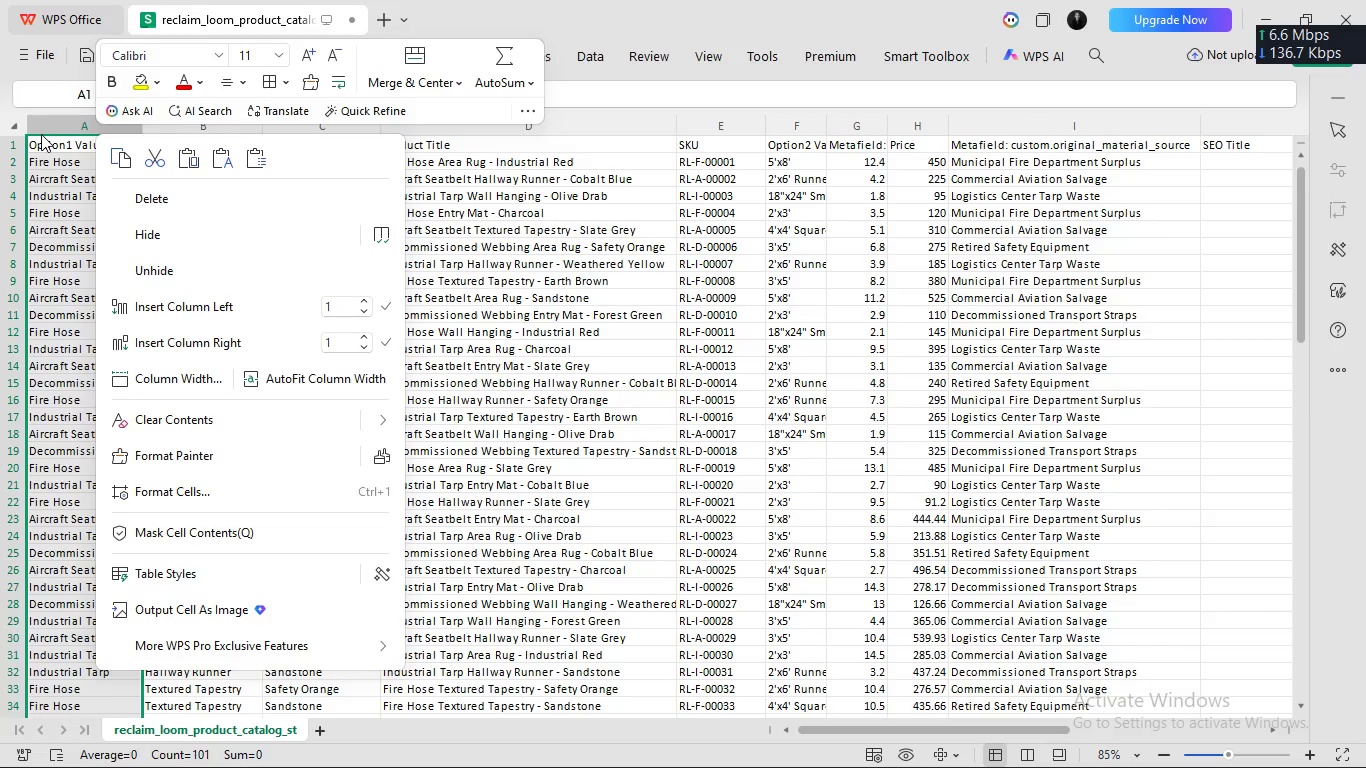 
wait(7.56)
 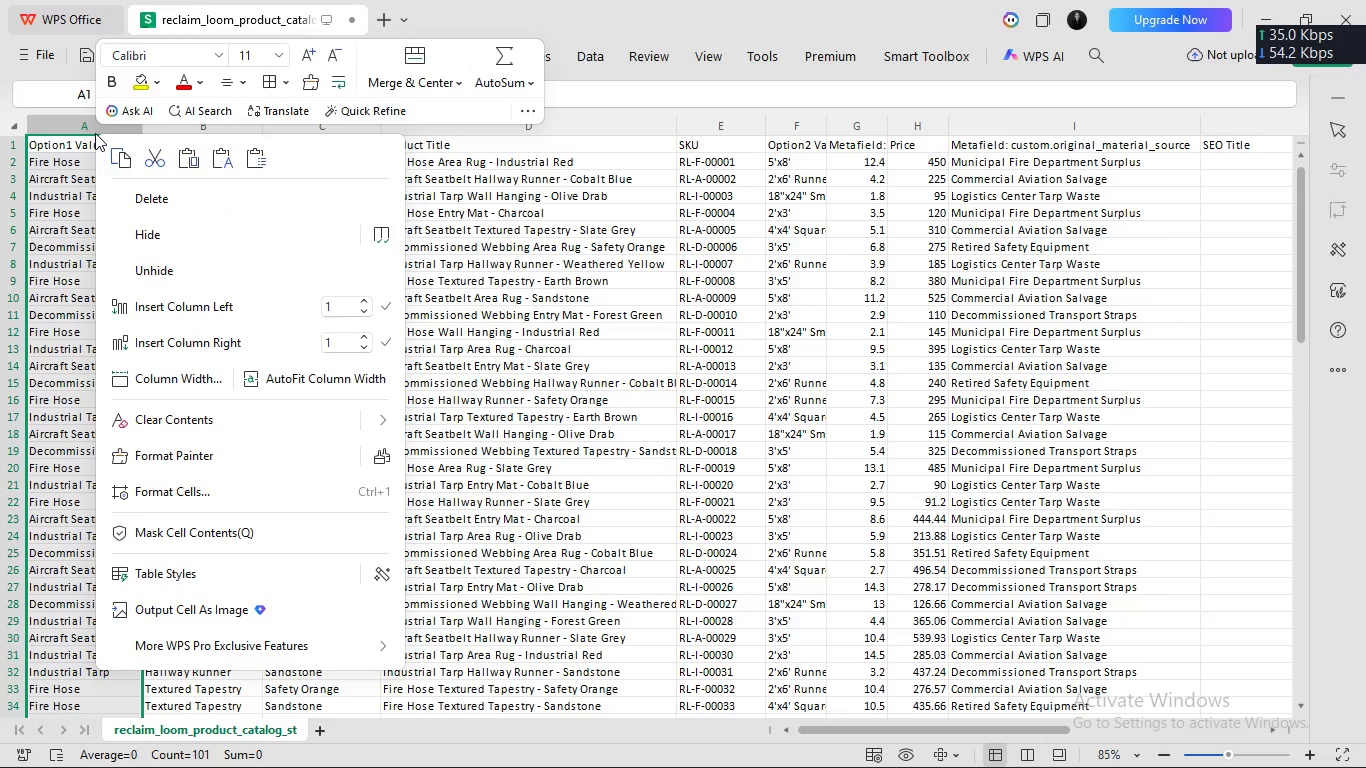 
left_click_drag(start_coordinate=[44, 142], to_coordinate=[166, 230])
 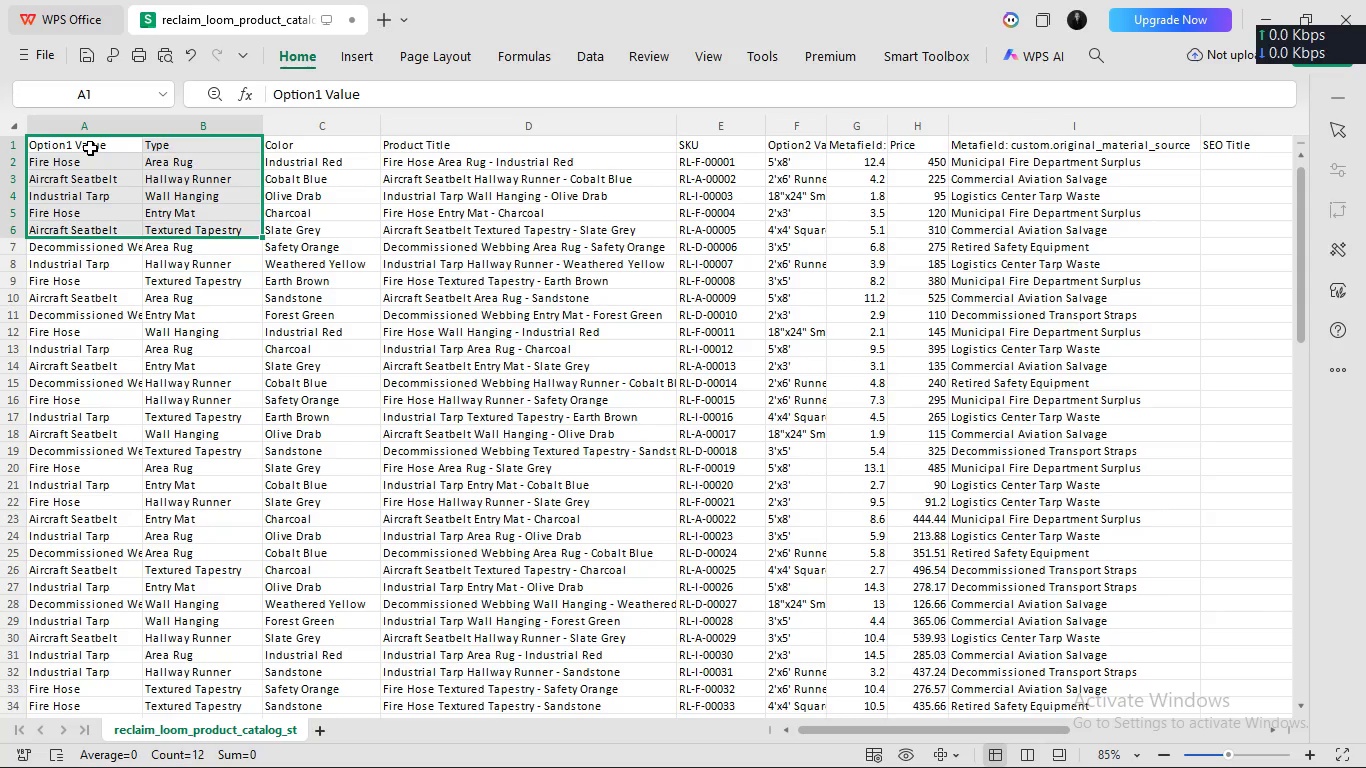 
left_click([90, 147])
 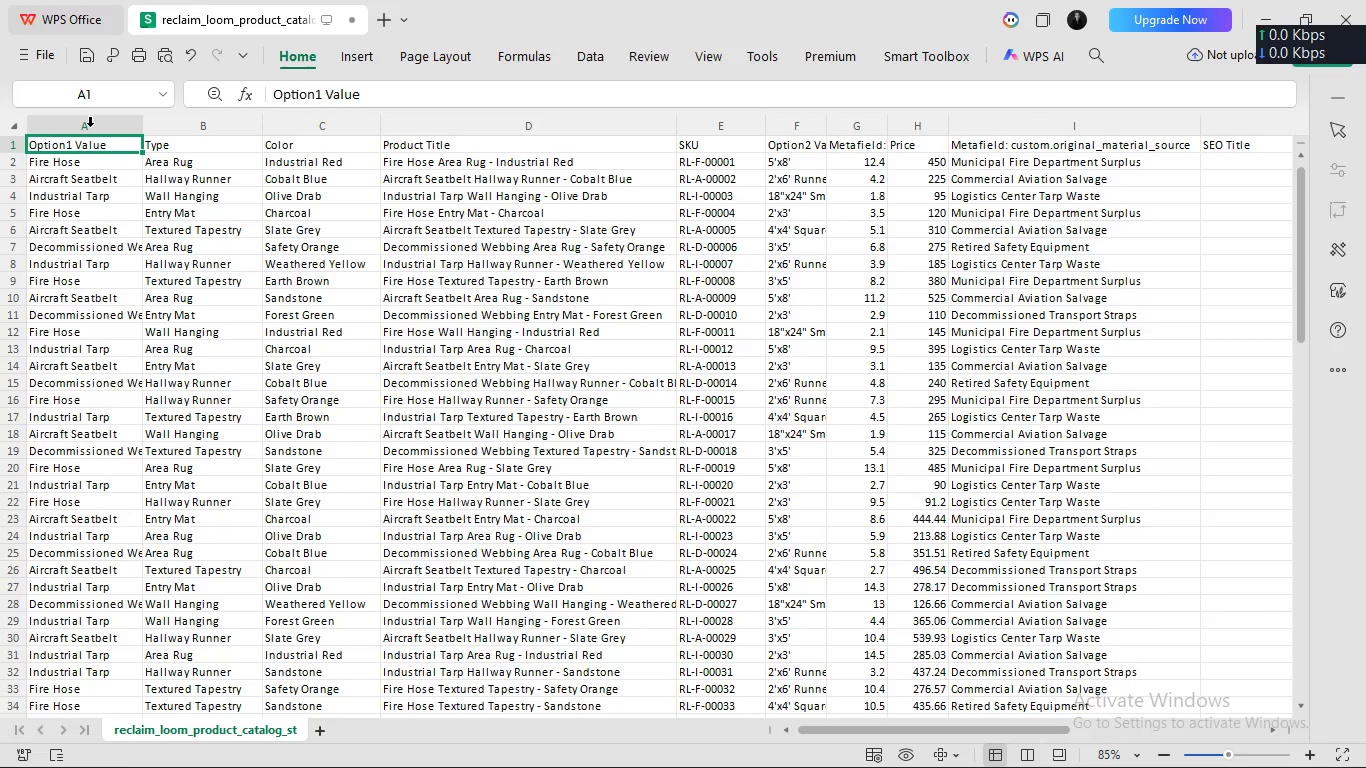 
left_click([90, 127])
 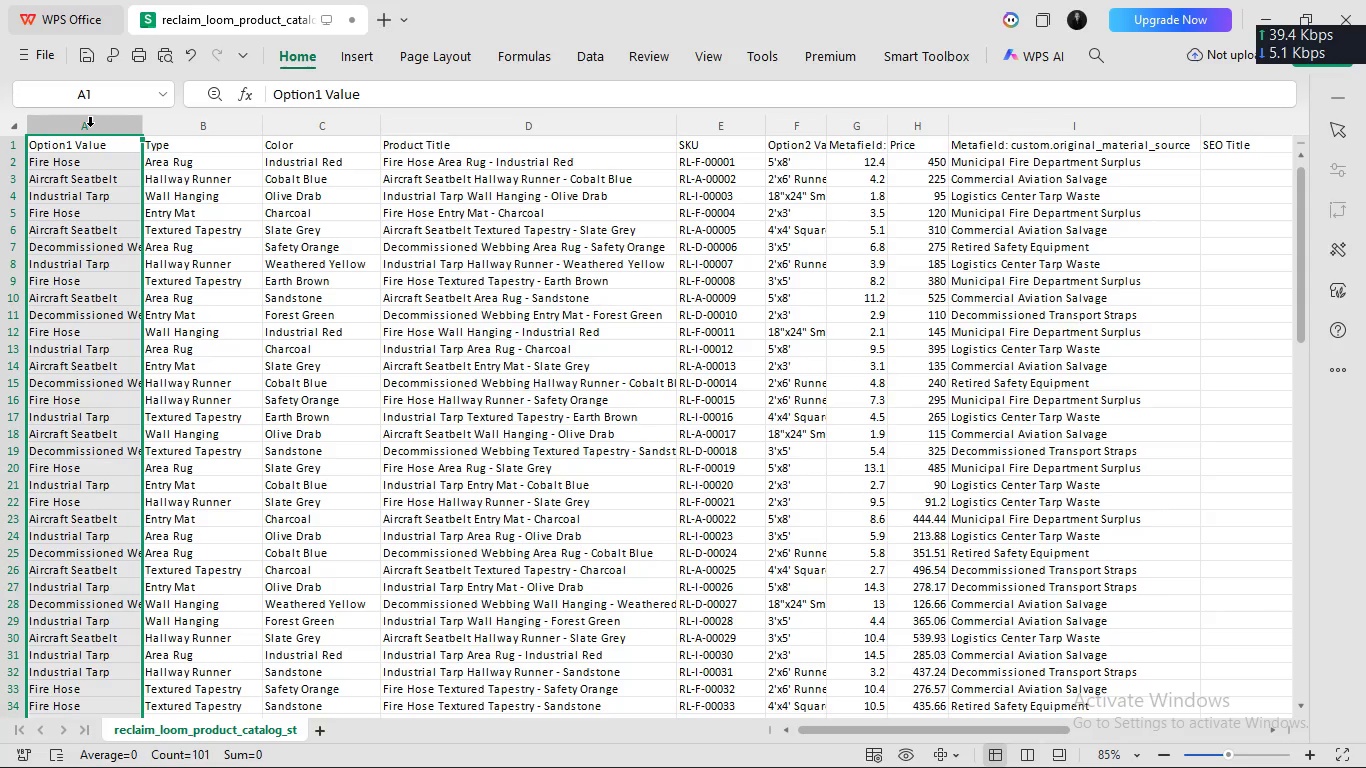 
key(Control+C)
 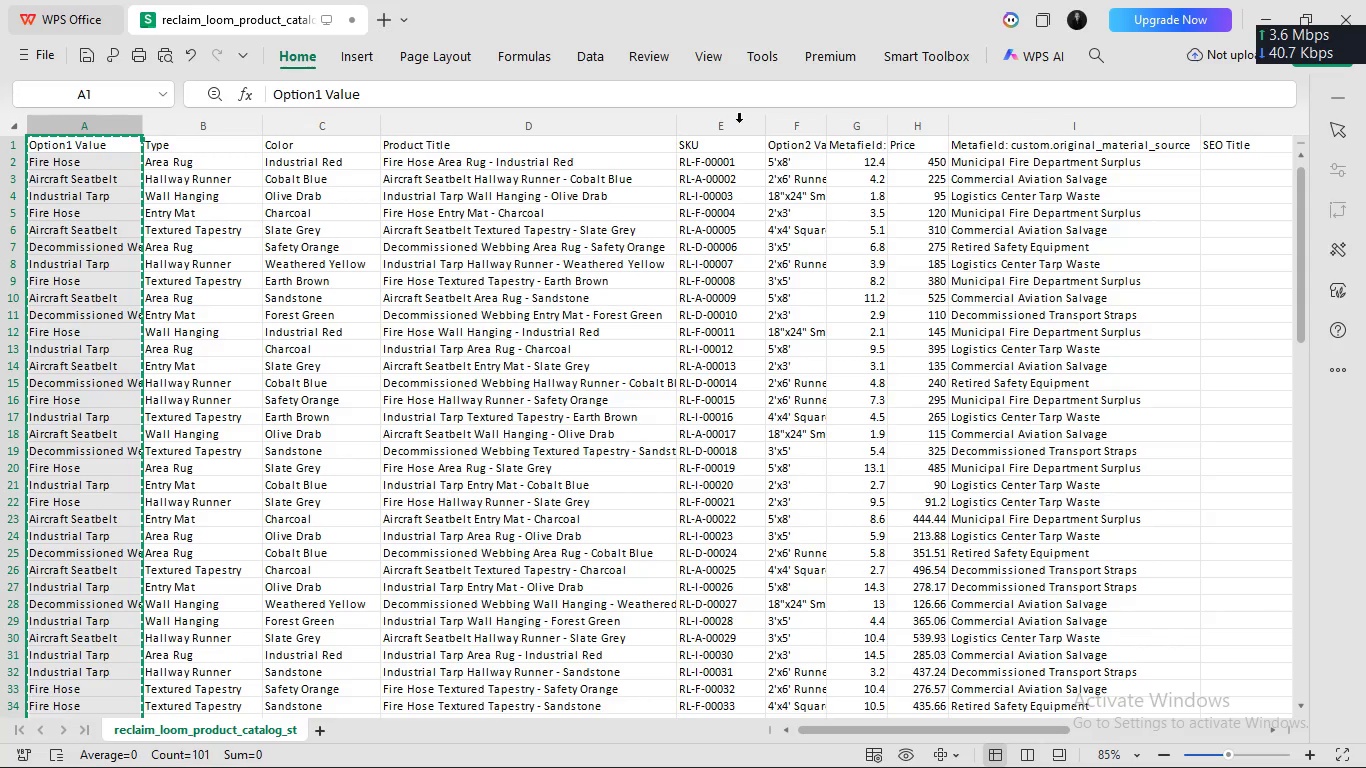 
left_click([769, 127])
 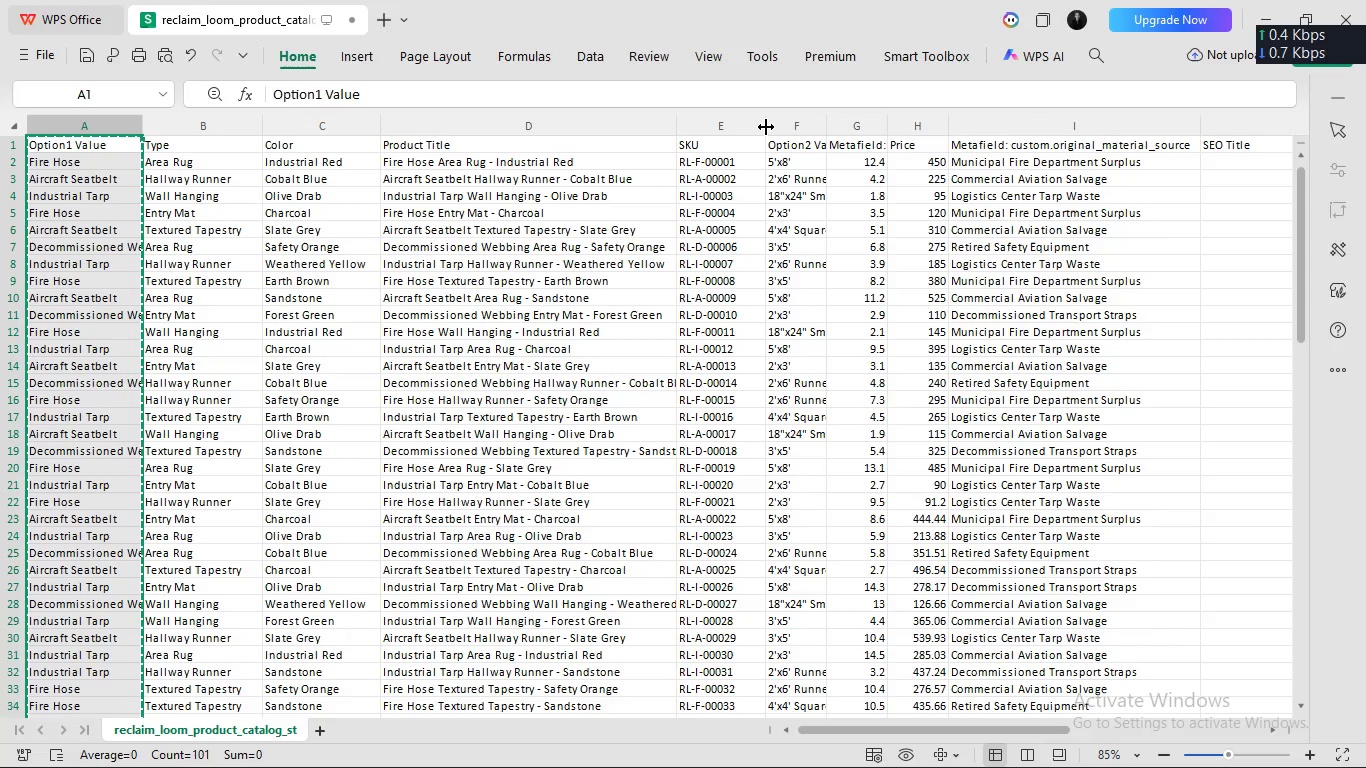 
left_click([764, 127])
 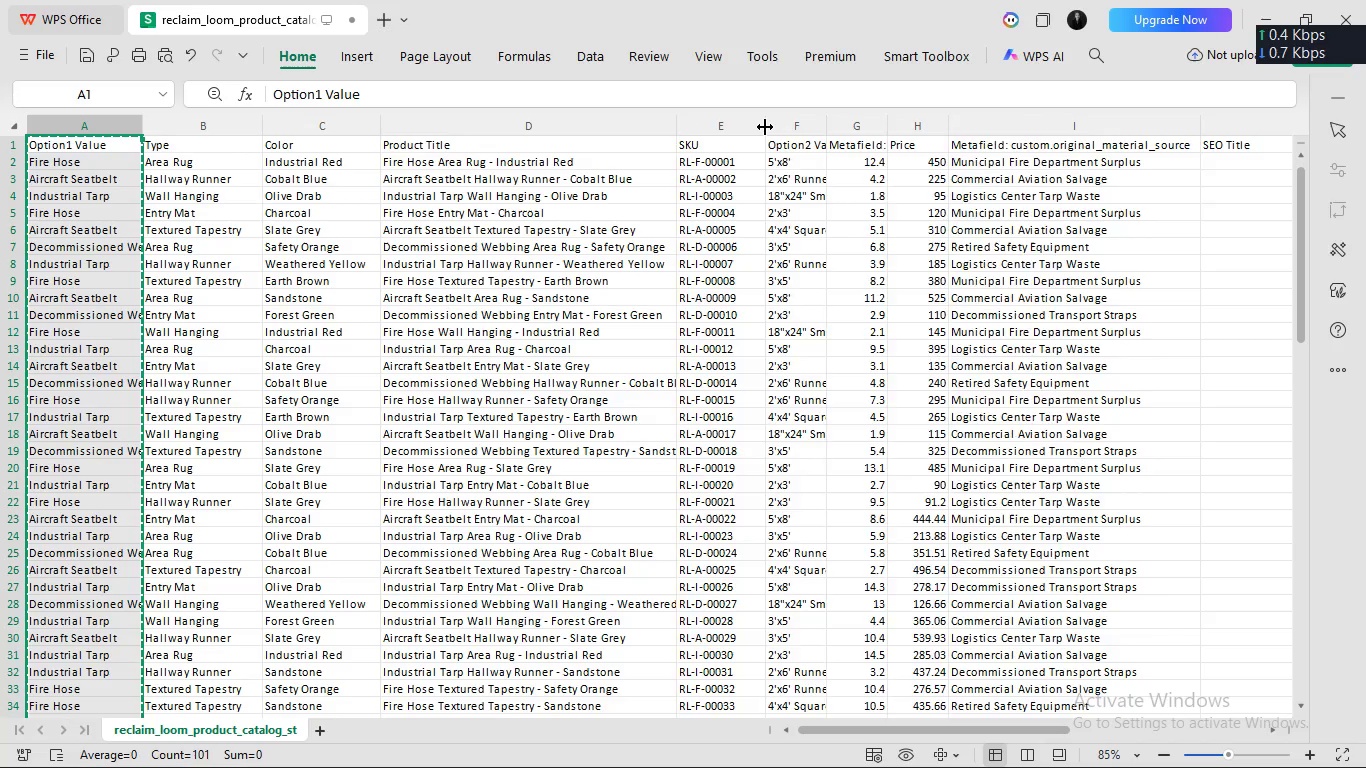 
right_click([764, 127])
 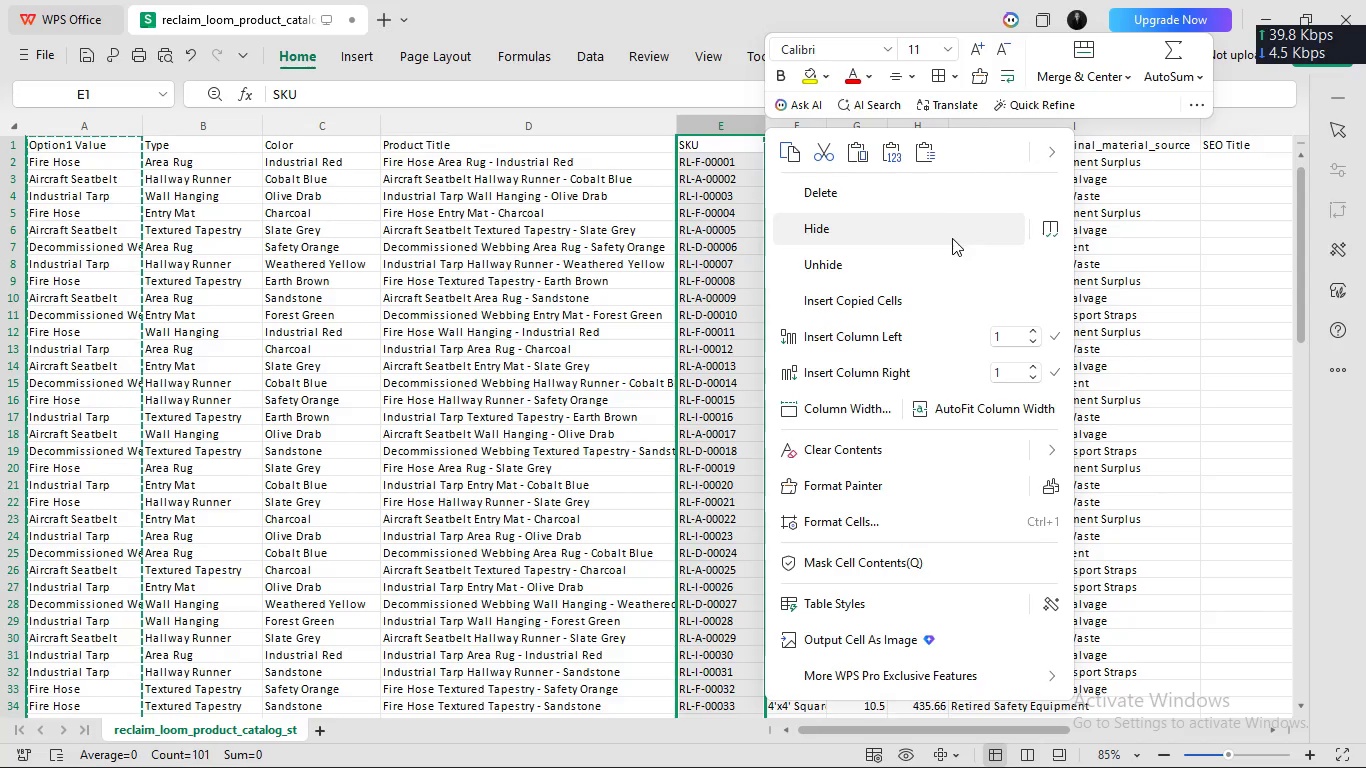 
left_click([919, 292])
 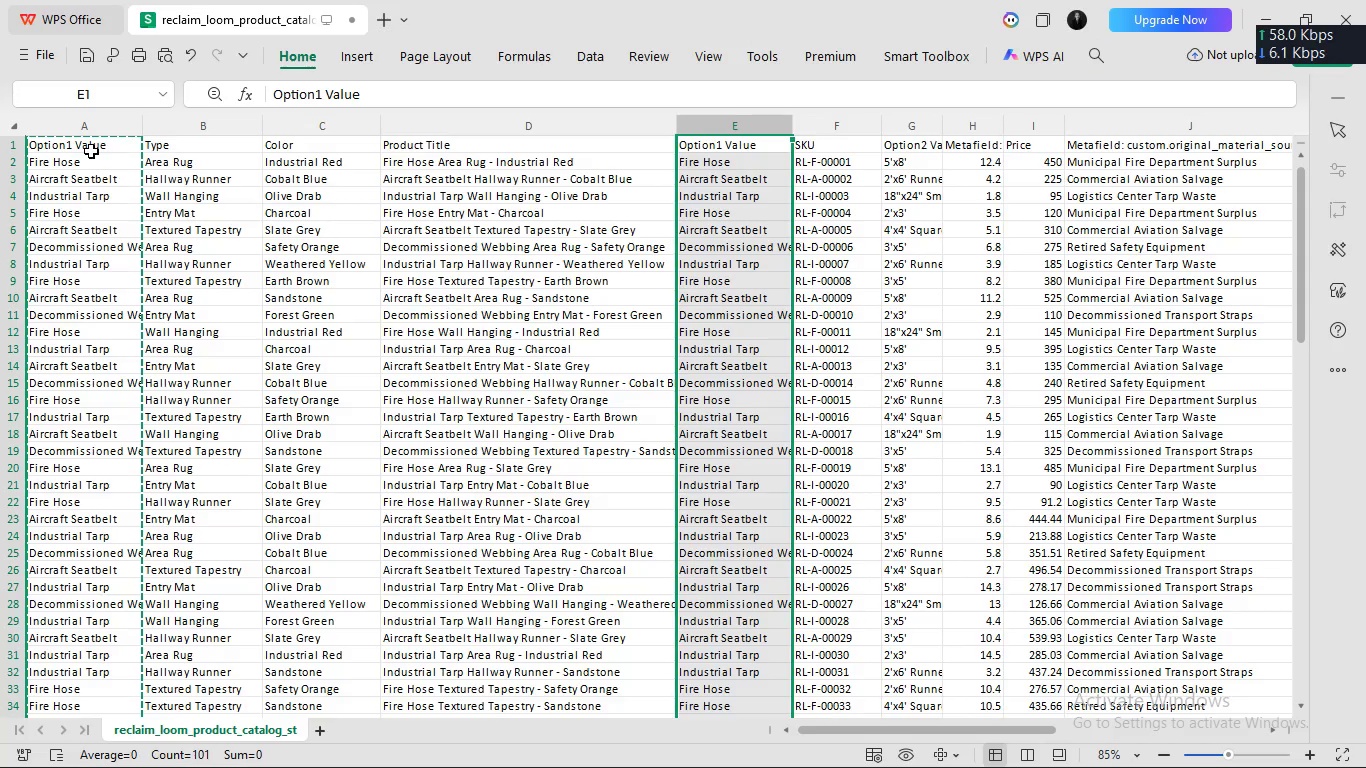 
left_click([91, 131])
 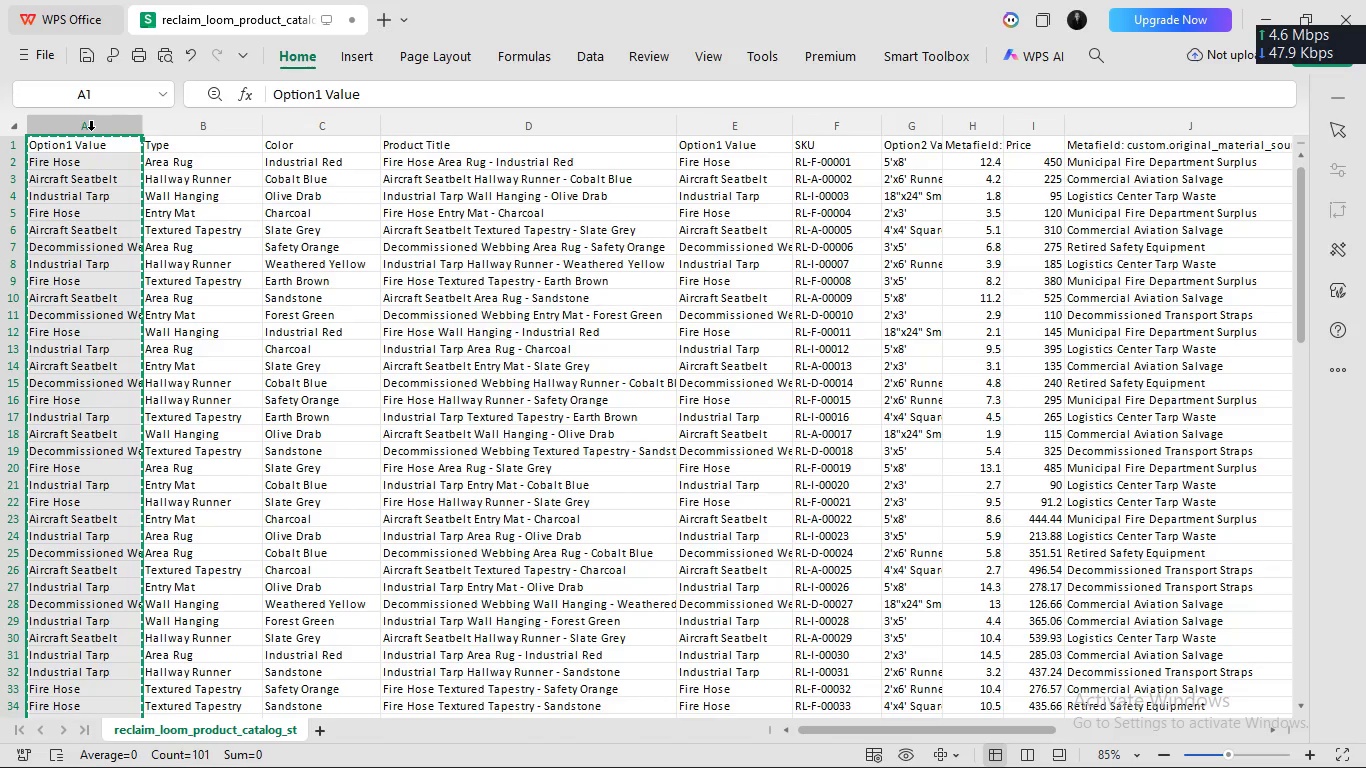 
key(Delete)
 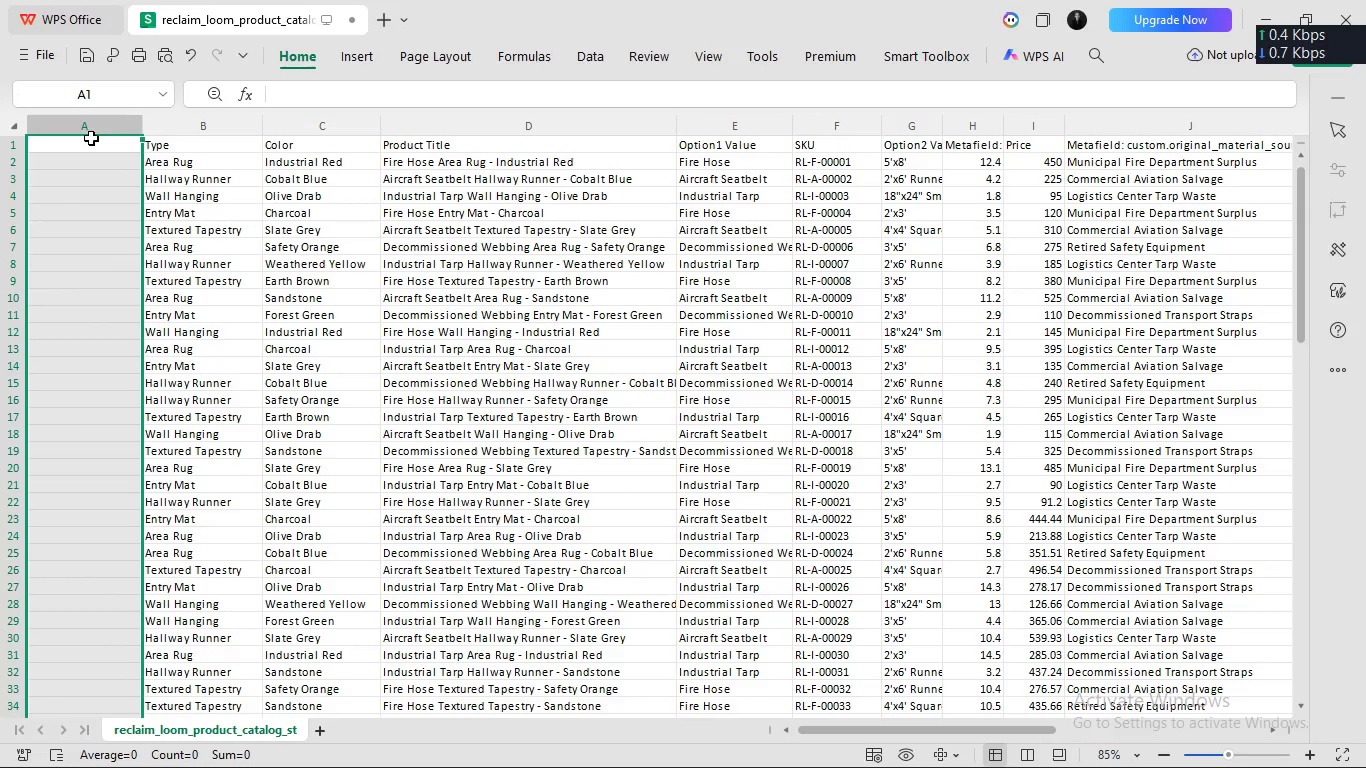 
left_click([92, 145])
 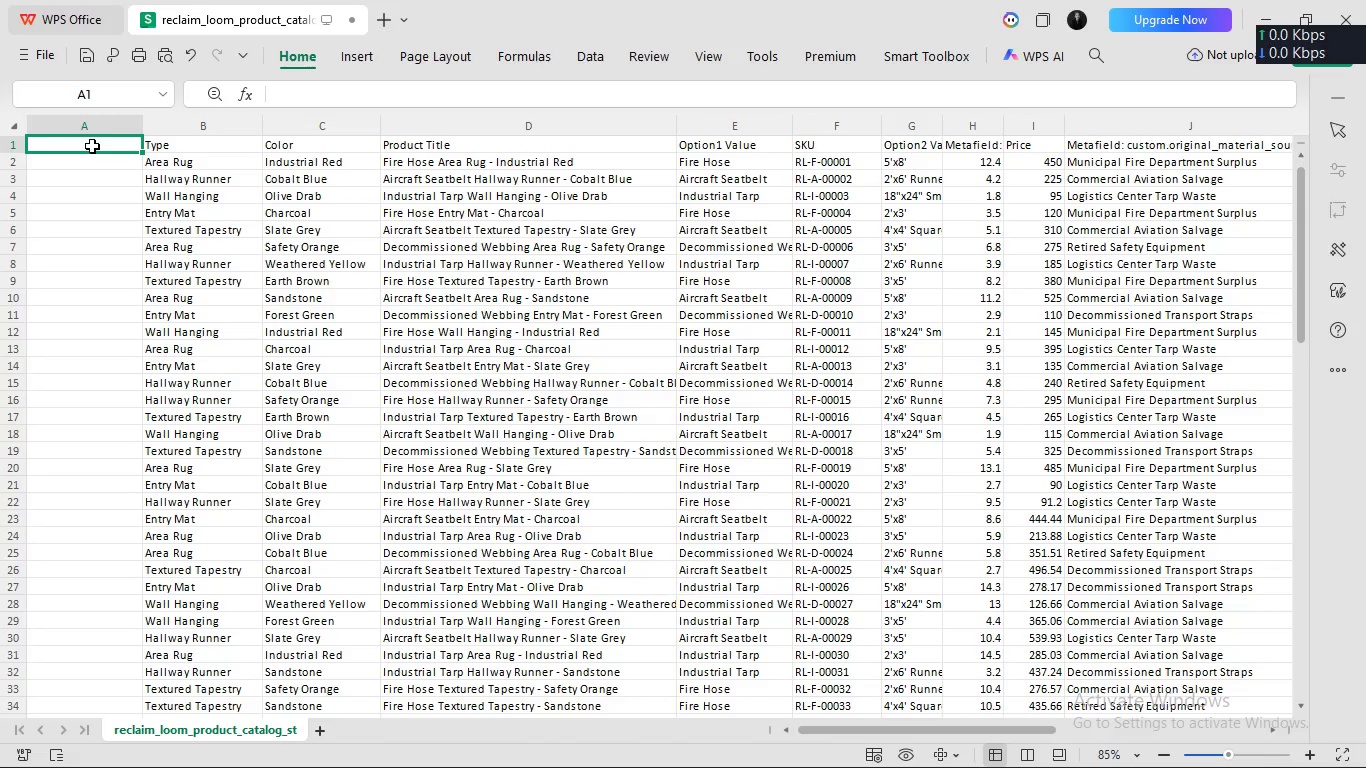 
double_click([92, 145])
 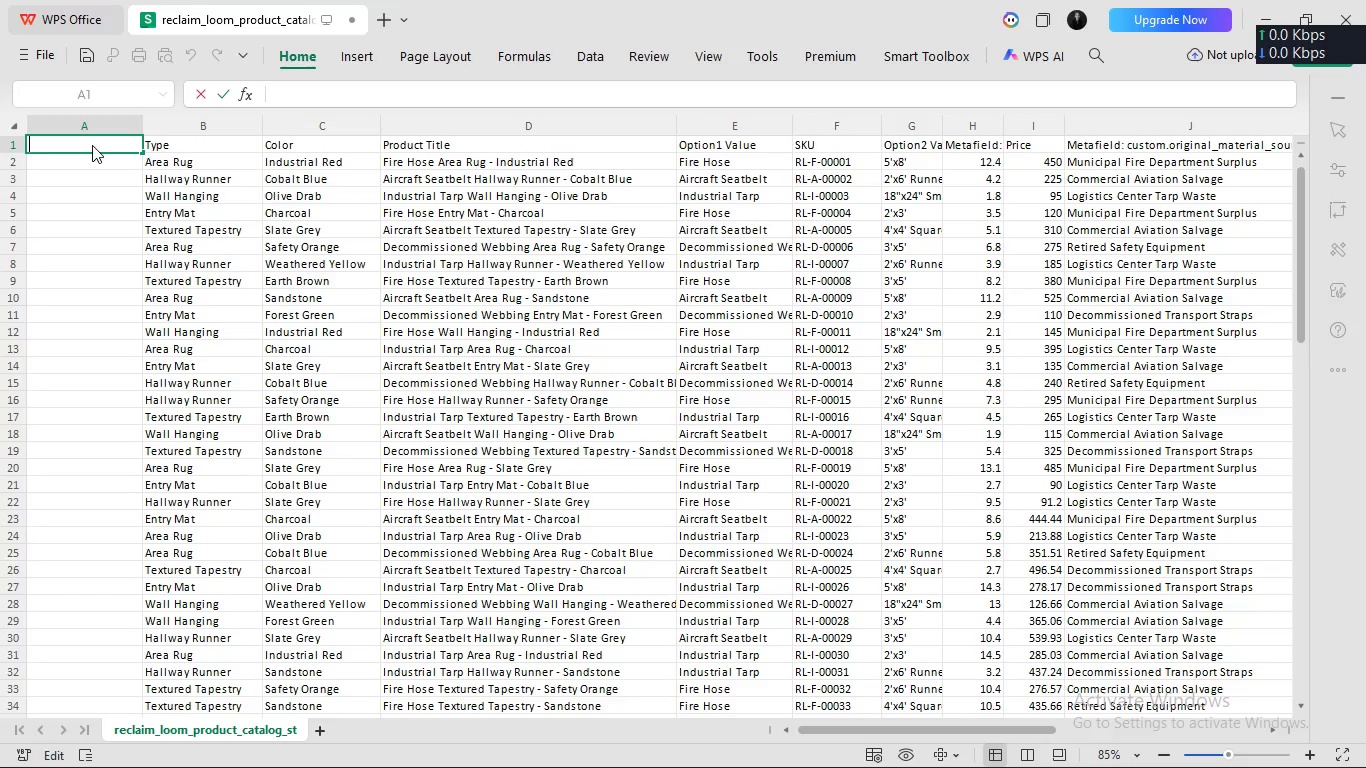 
left_click([92, 145])
 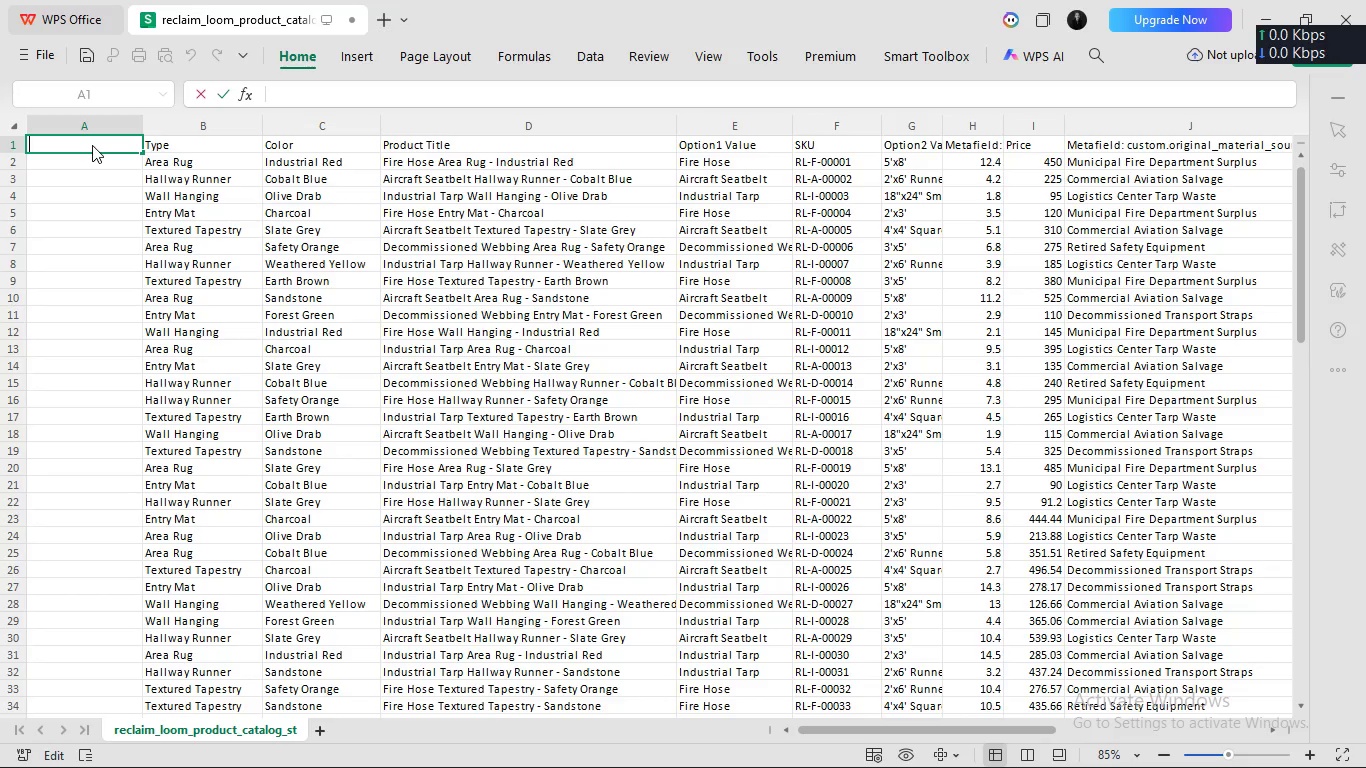 
type(Handle)
 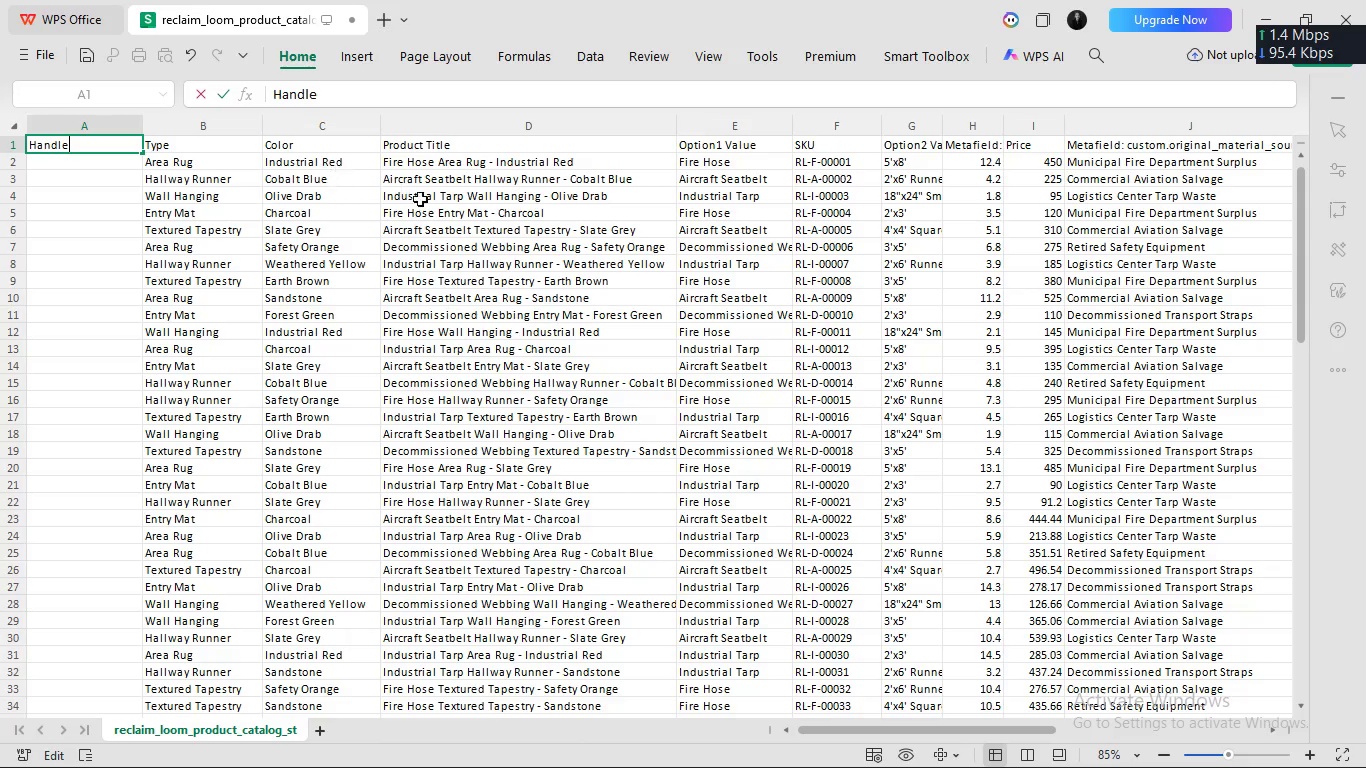 
wait(9.0)
 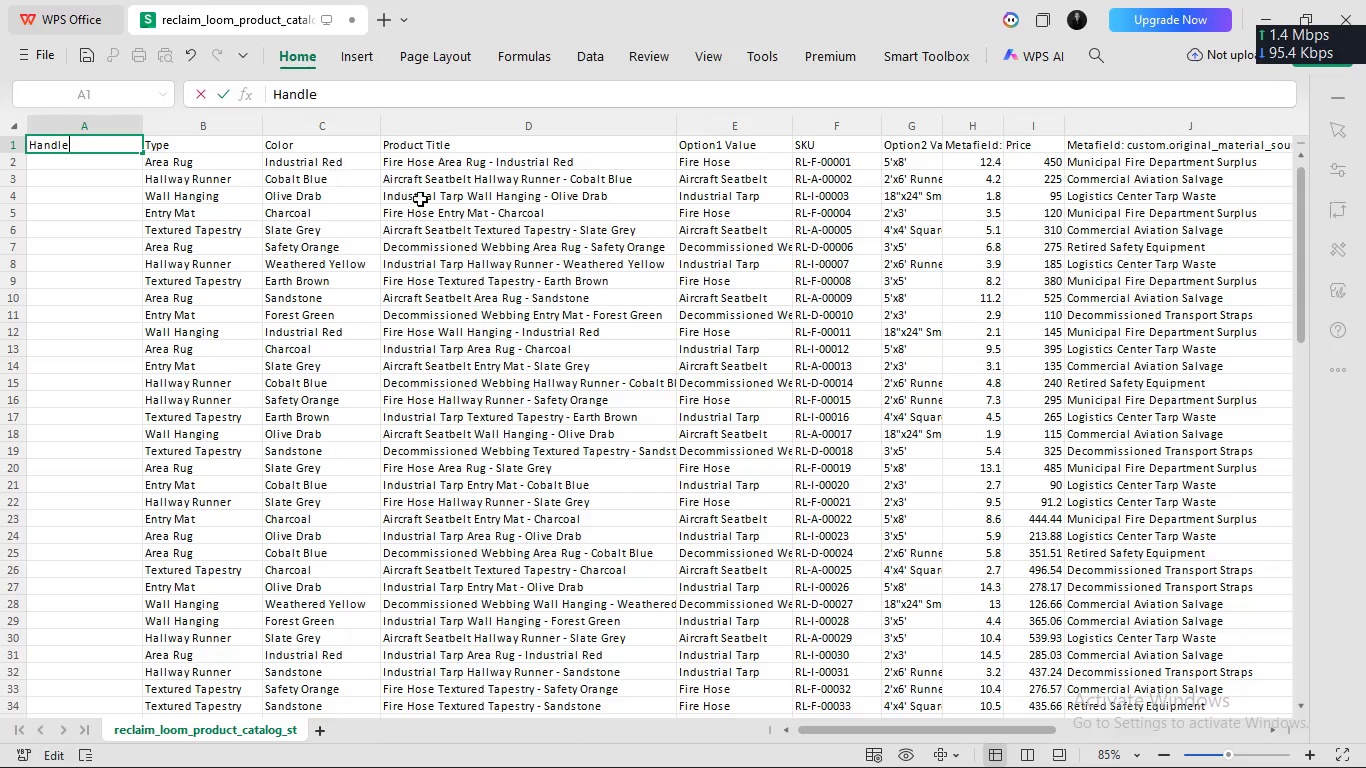 
scroll: coordinate [305, 198], scroll_direction: down, amount: 3.0
 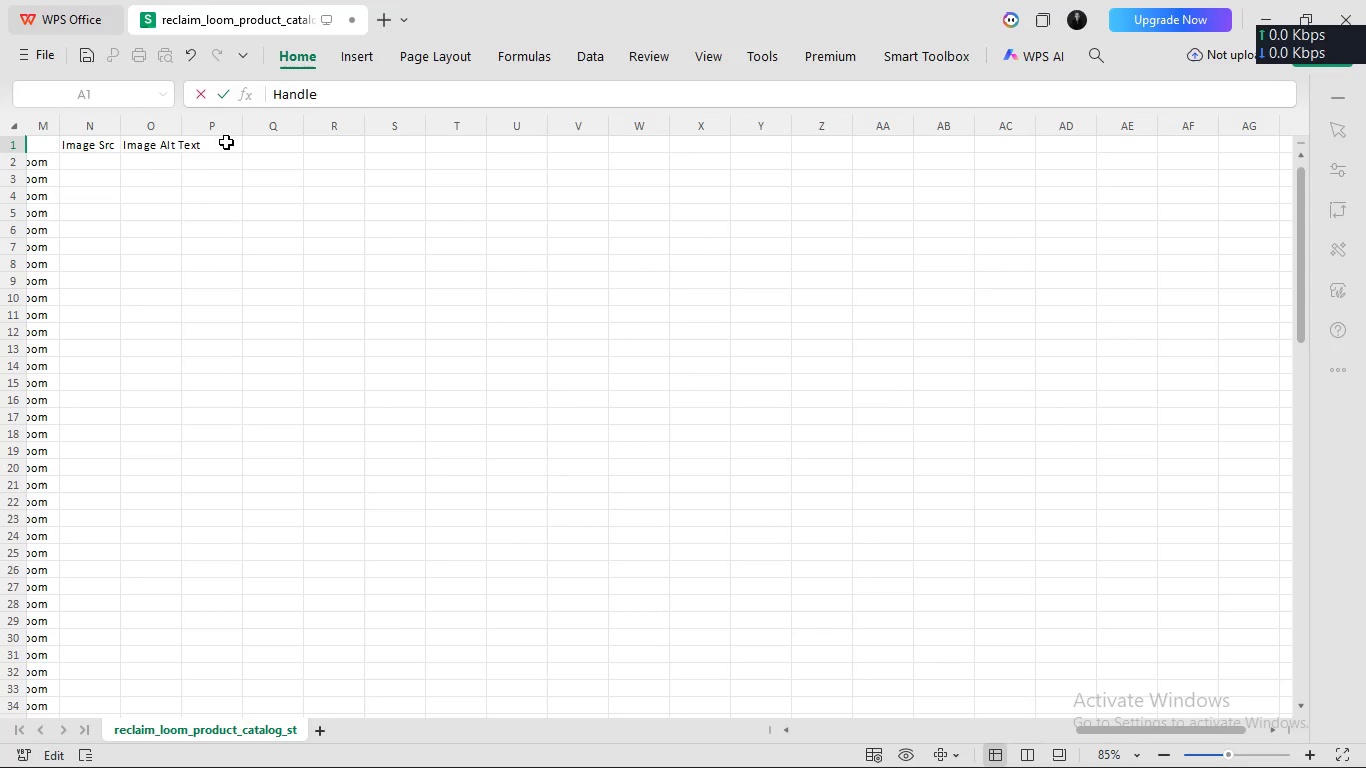 
left_click([227, 143])
 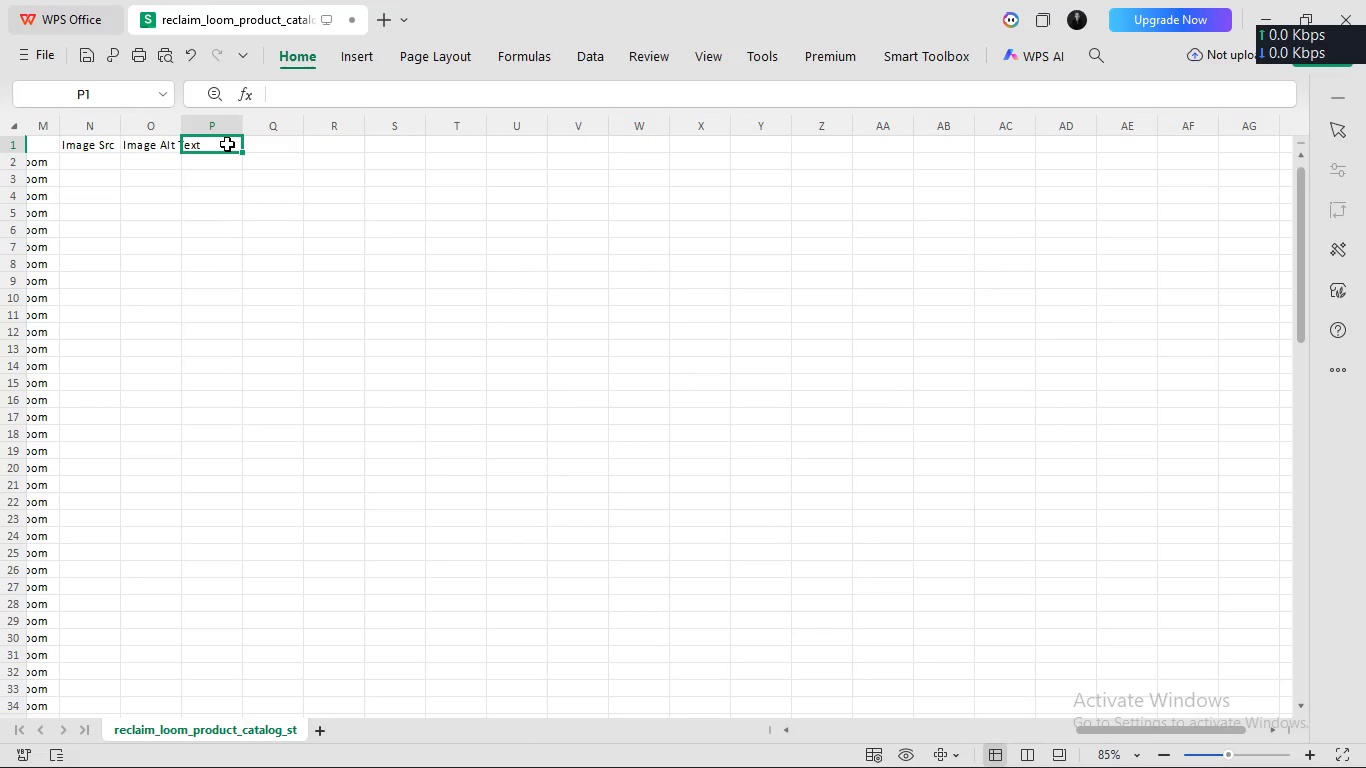 
type(Tags)
 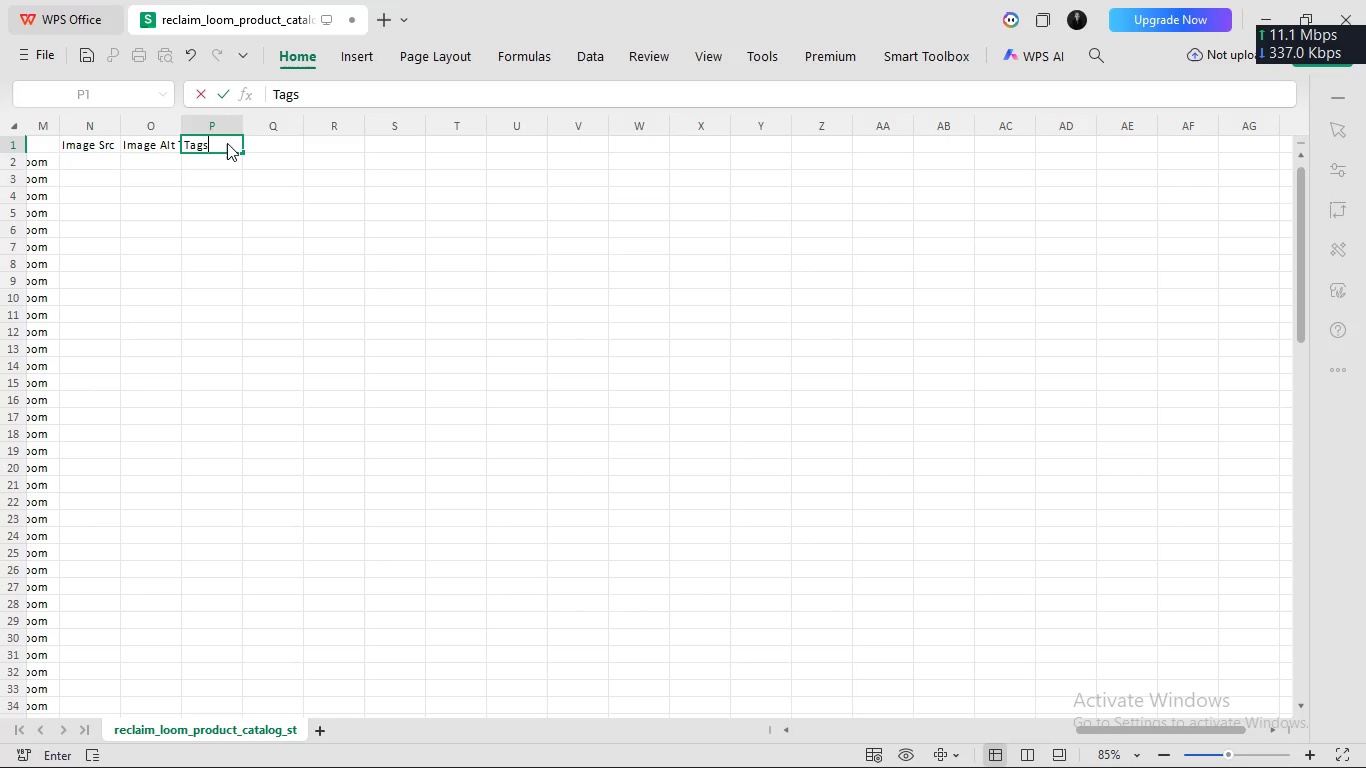 
key(Enter)
 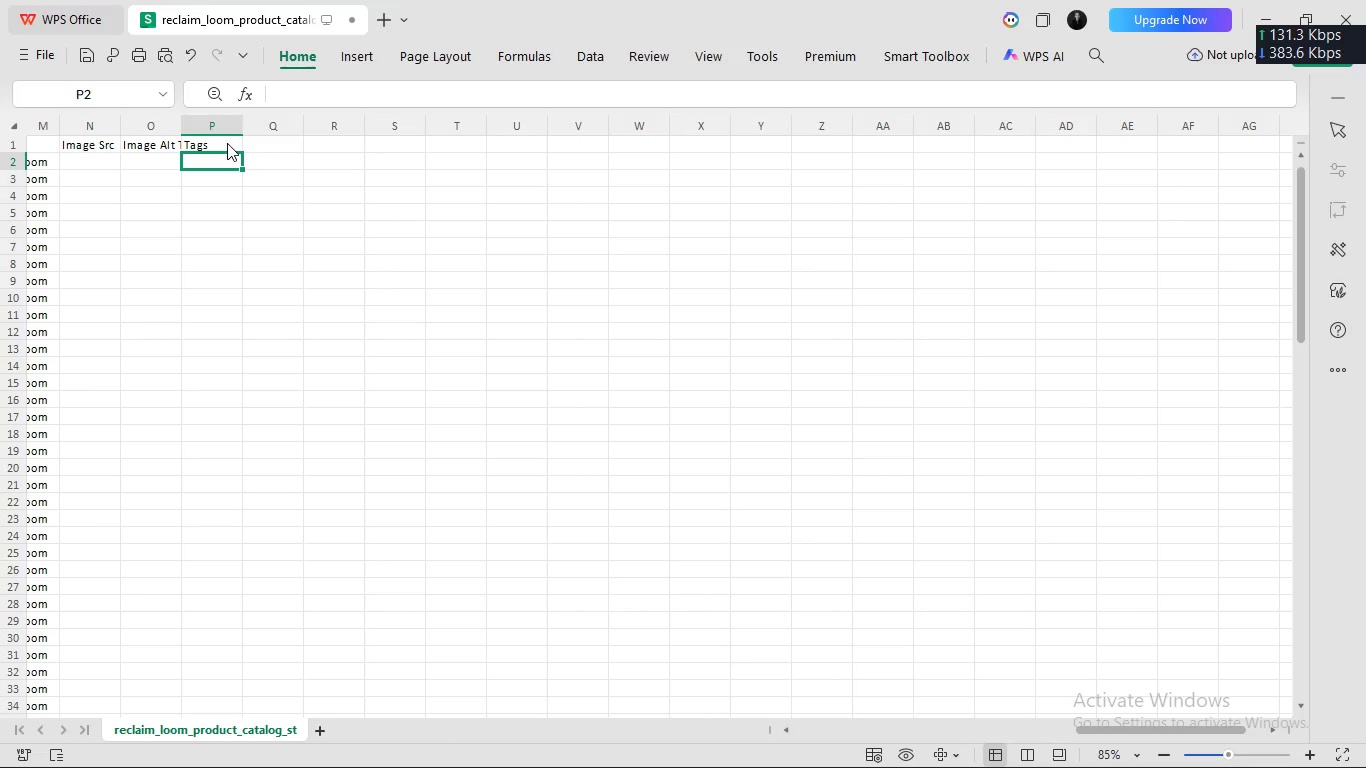 
wait(7.8)
 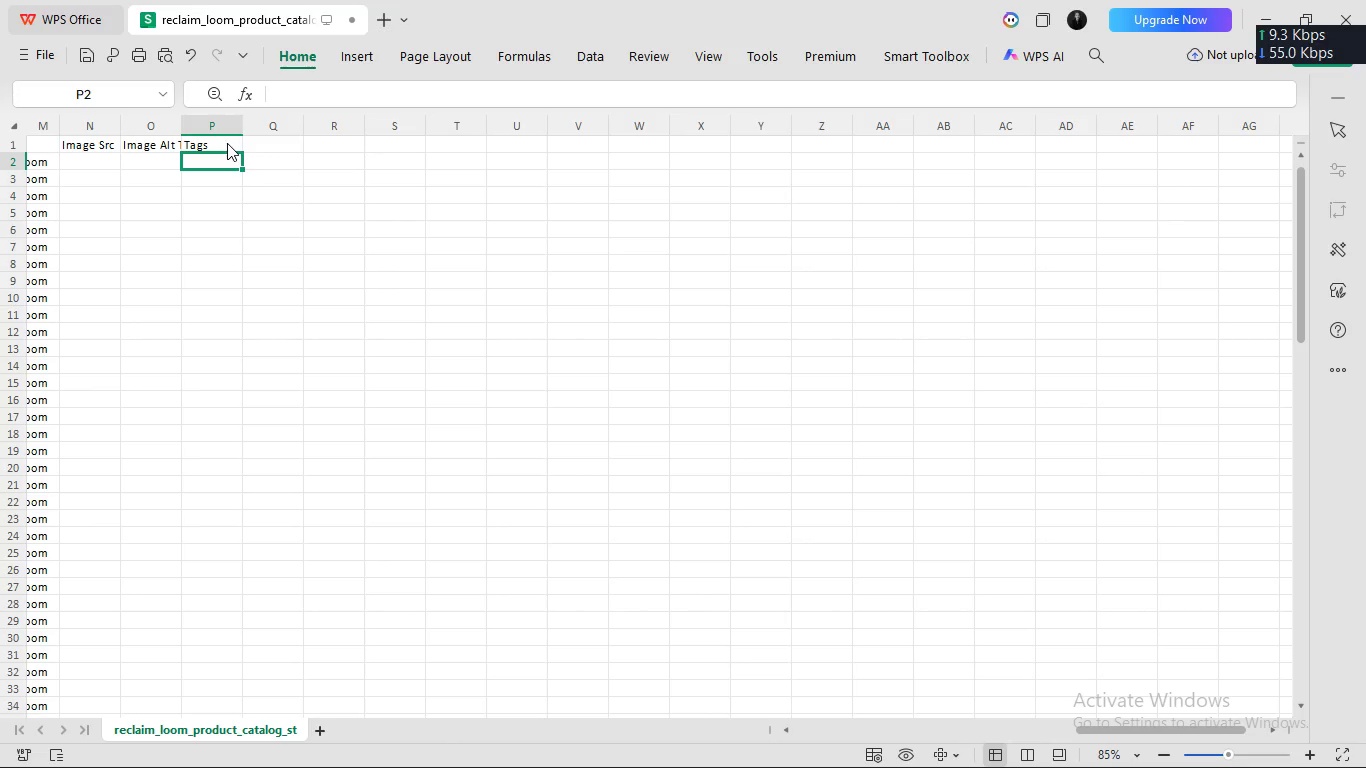 
scroll: coordinate [227, 143], scroll_direction: up, amount: 2.0
 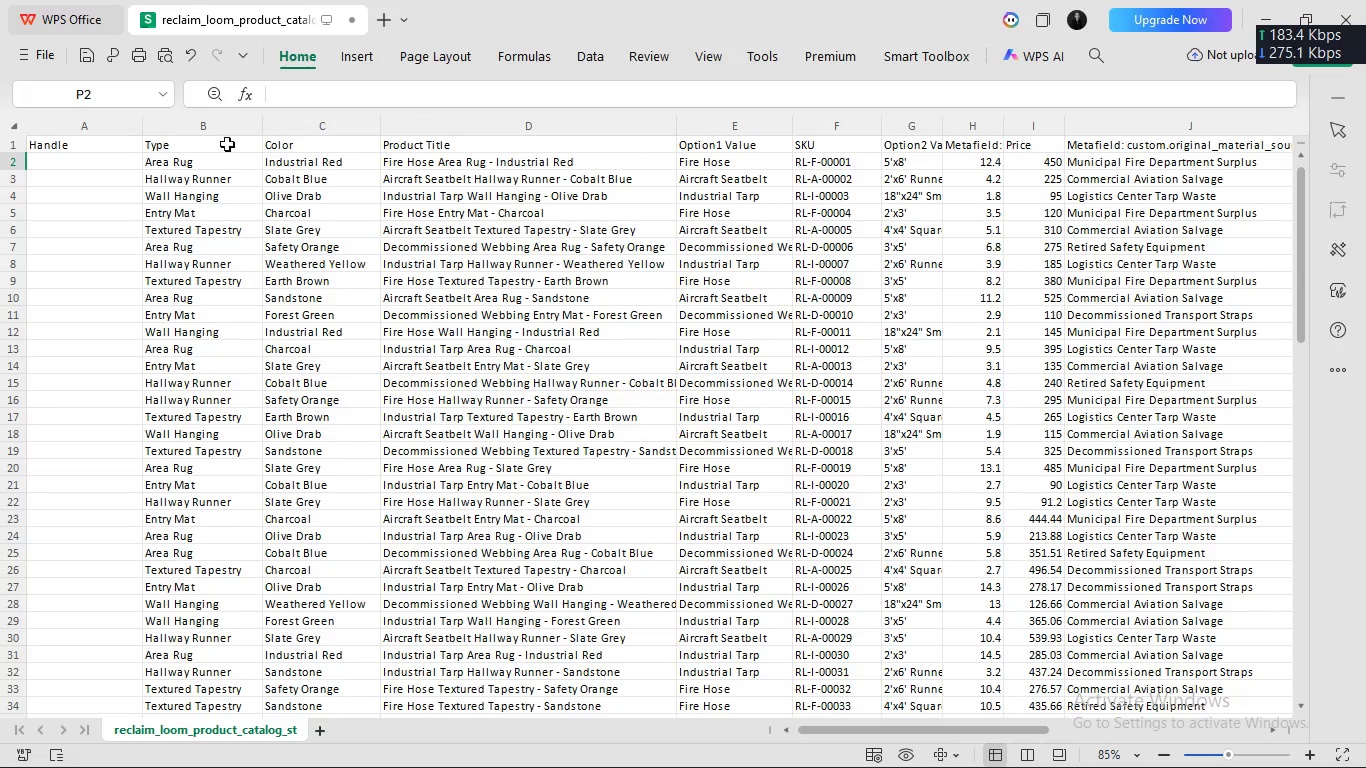 
scroll: coordinate [227, 143], scroll_direction: none, amount: 0.0
 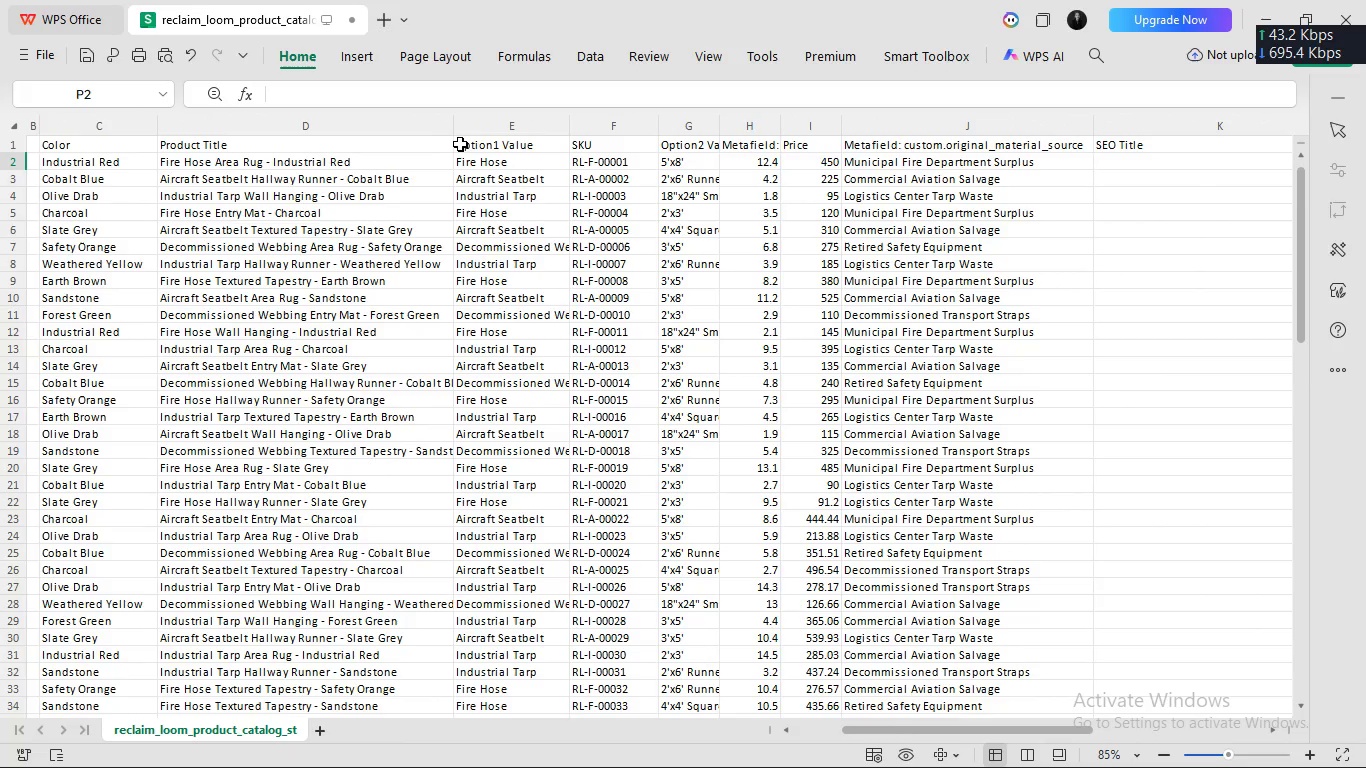 
left_click([462, 143])
 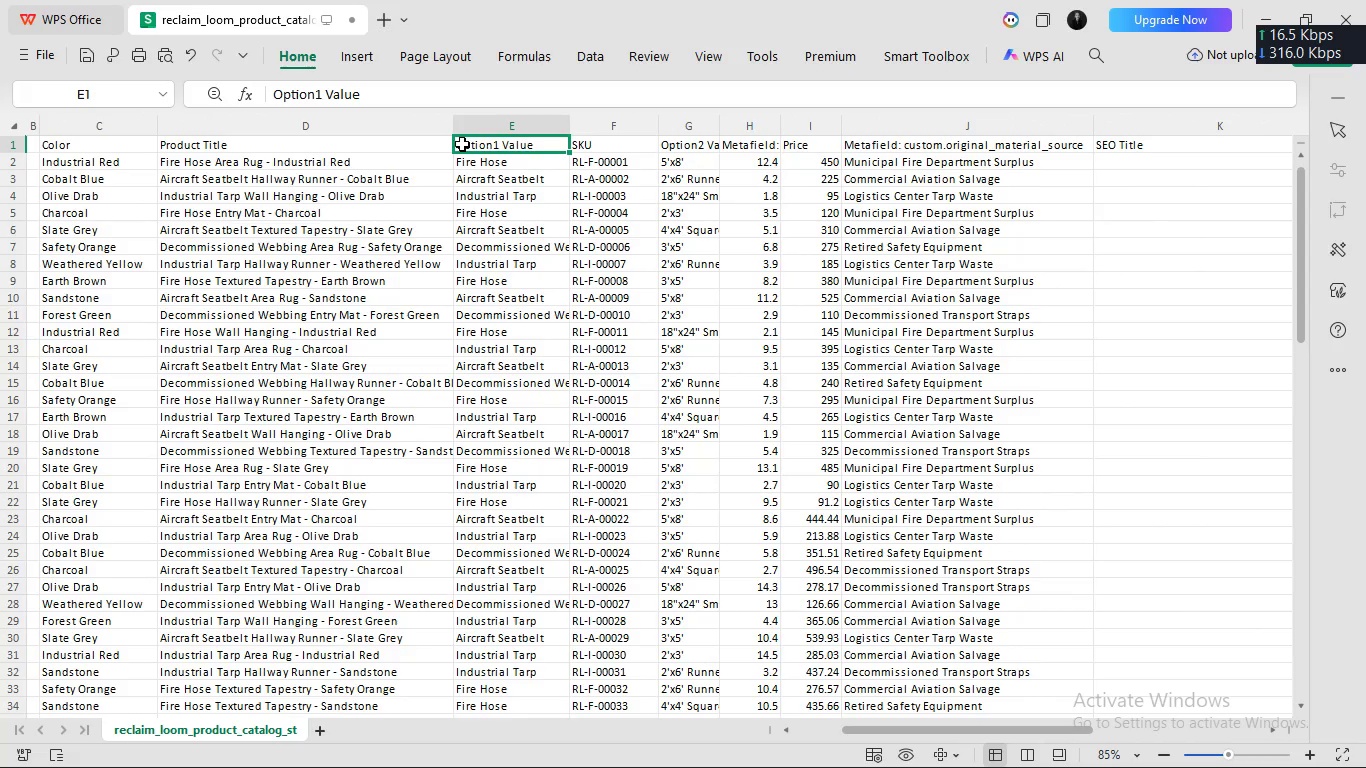 
right_click([462, 143])
 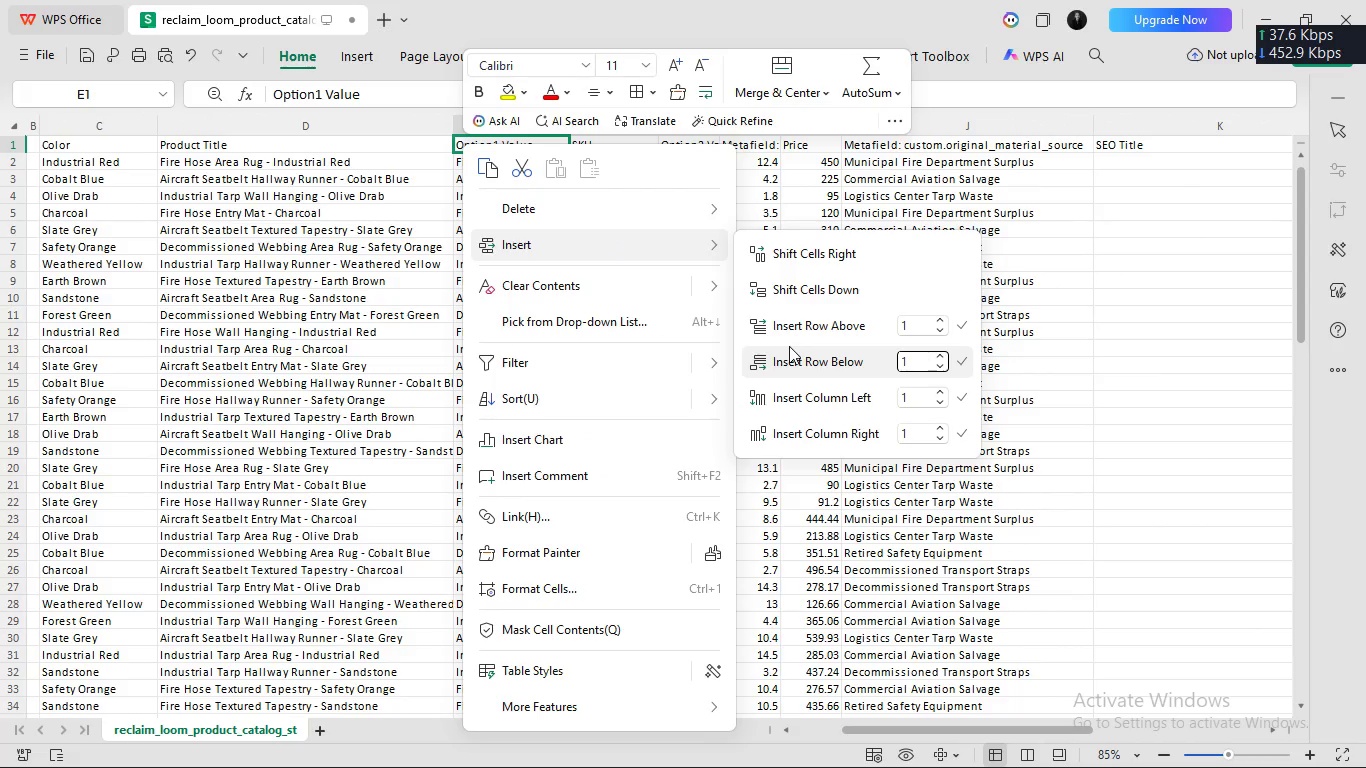 
wait(5.2)
 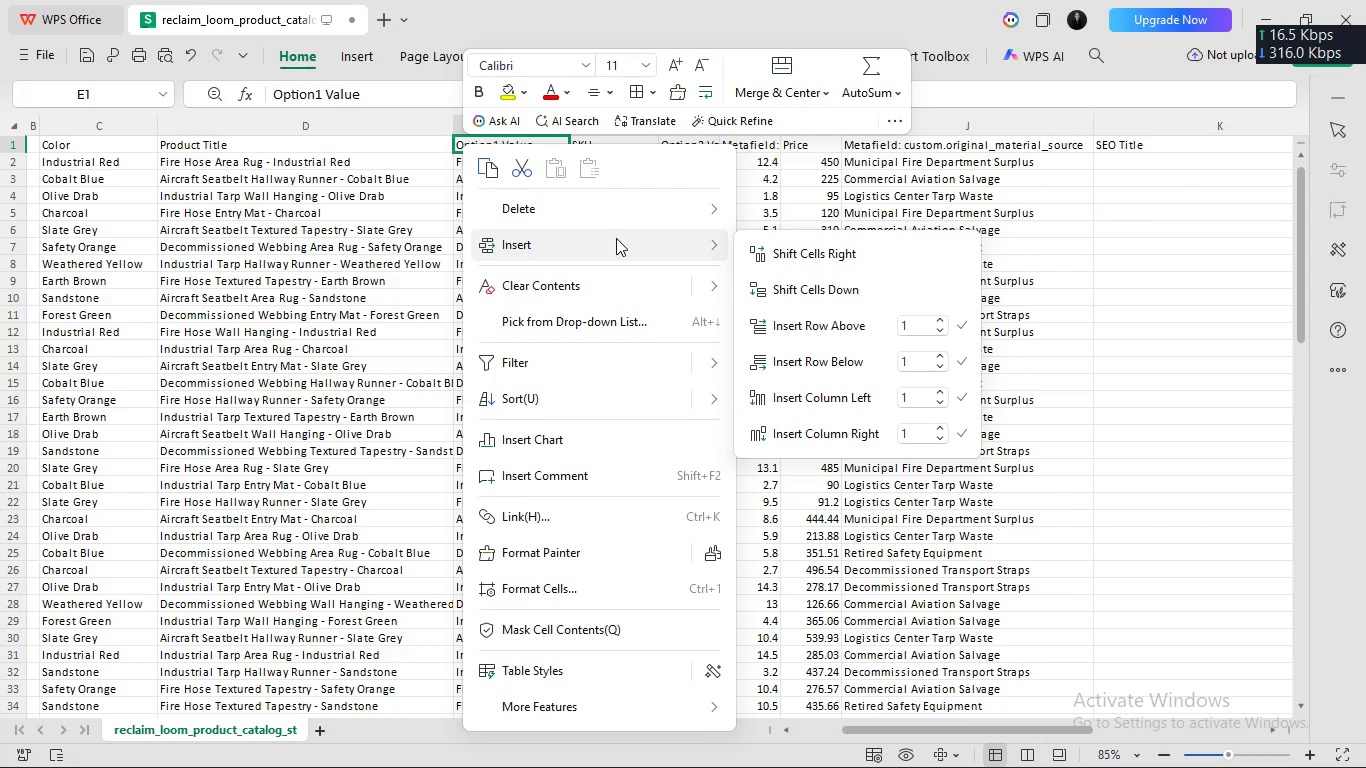 
left_click([794, 393])
 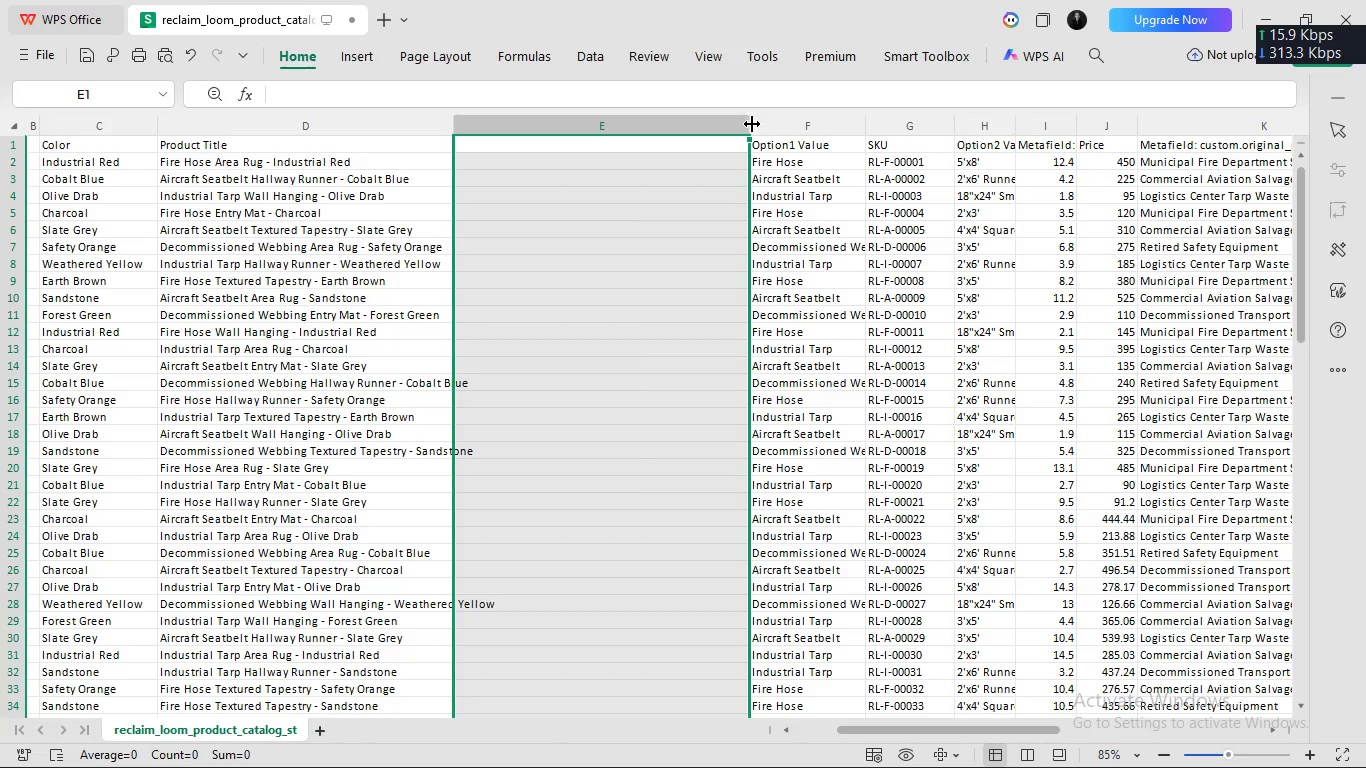 
left_click_drag(start_coordinate=[748, 124], to_coordinate=[600, 128])
 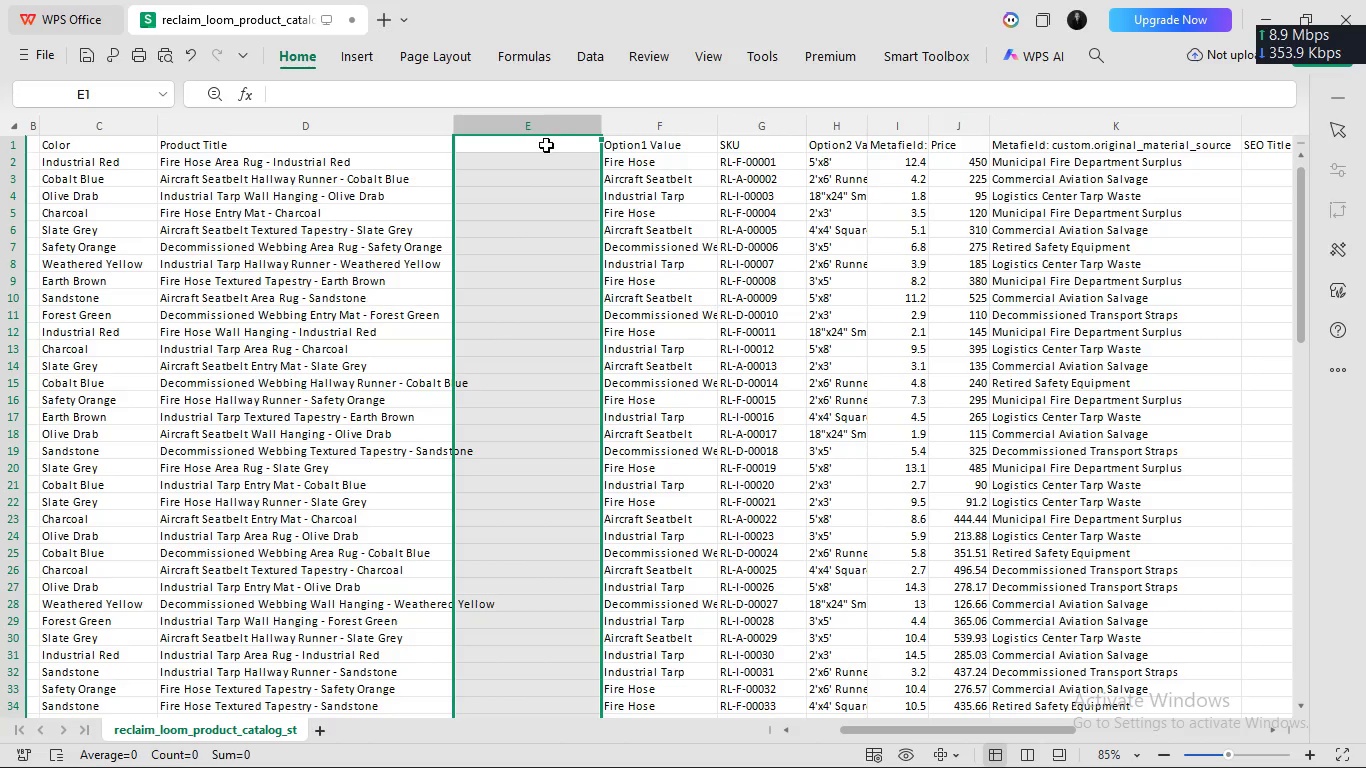 
left_click([546, 144])
 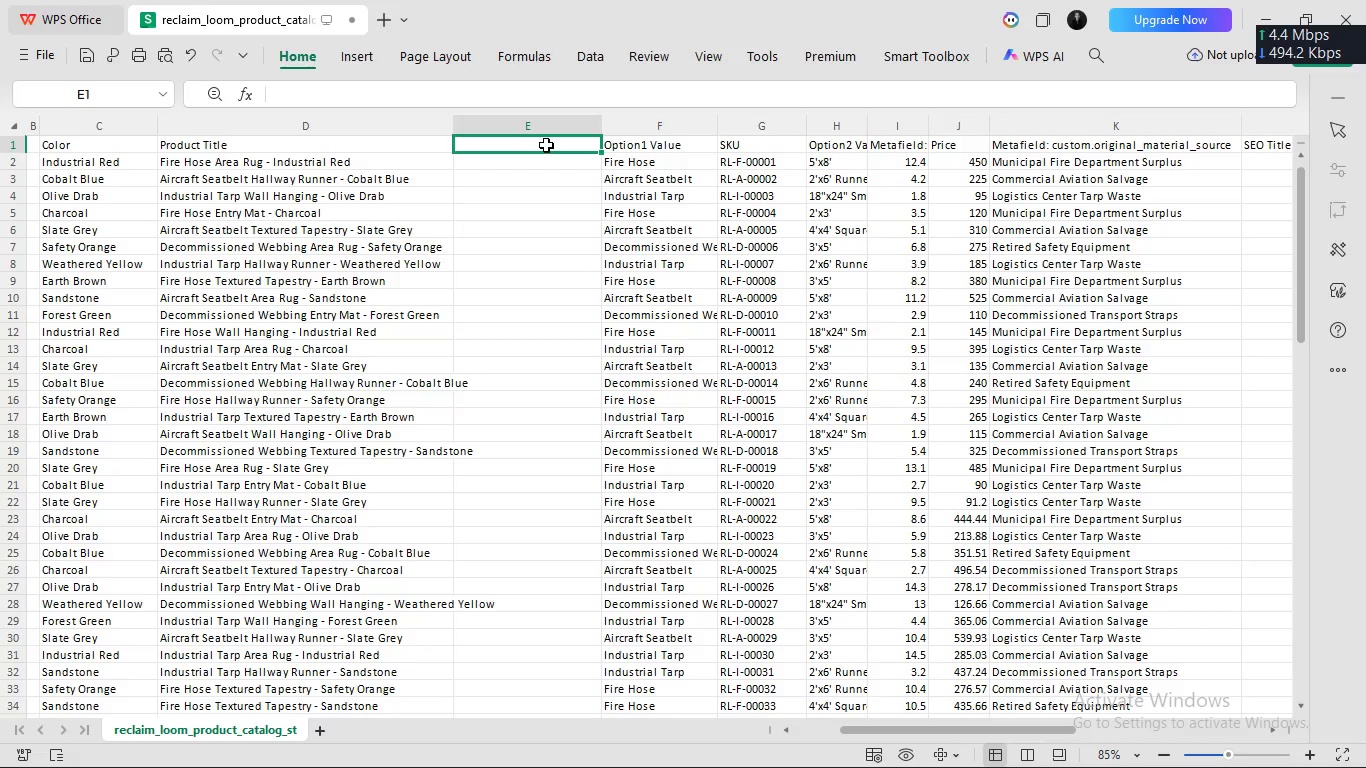 
double_click([546, 144])
 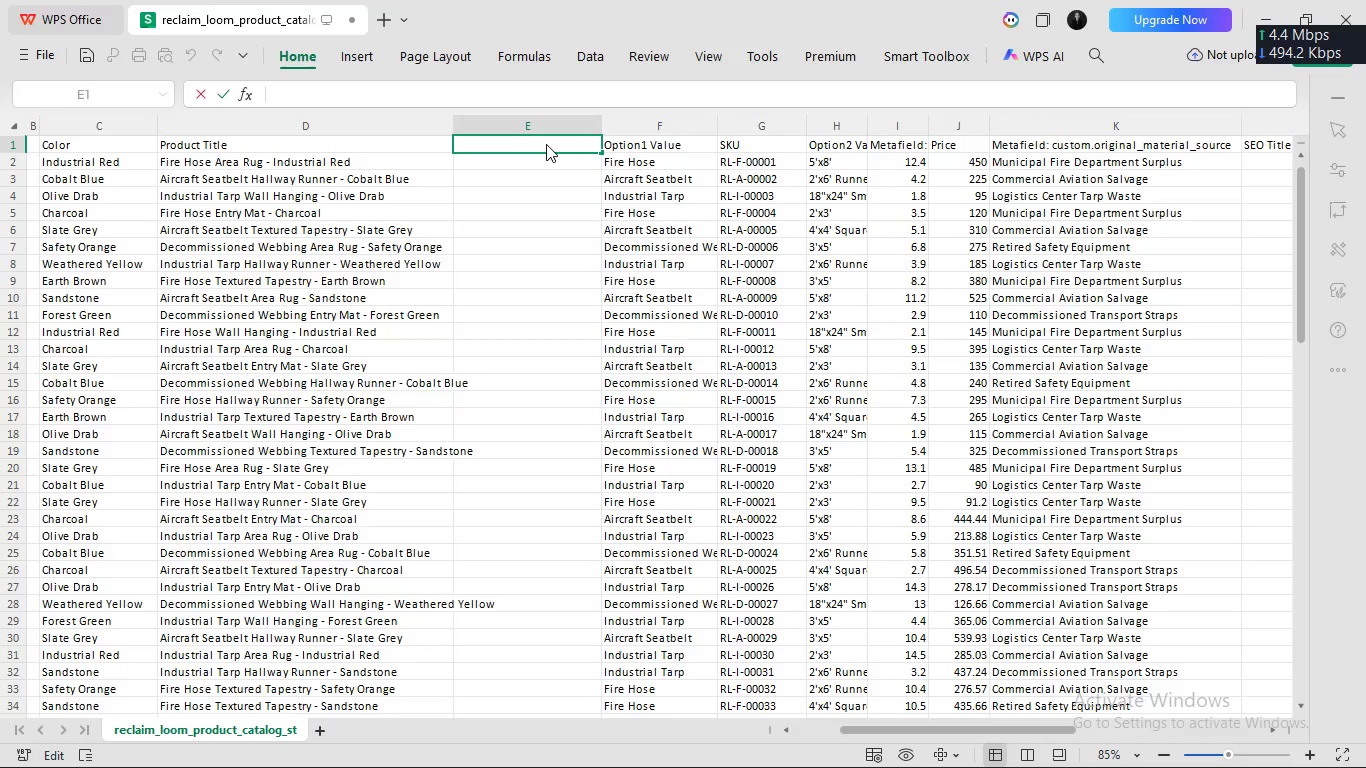 
type(Option1 Name)
 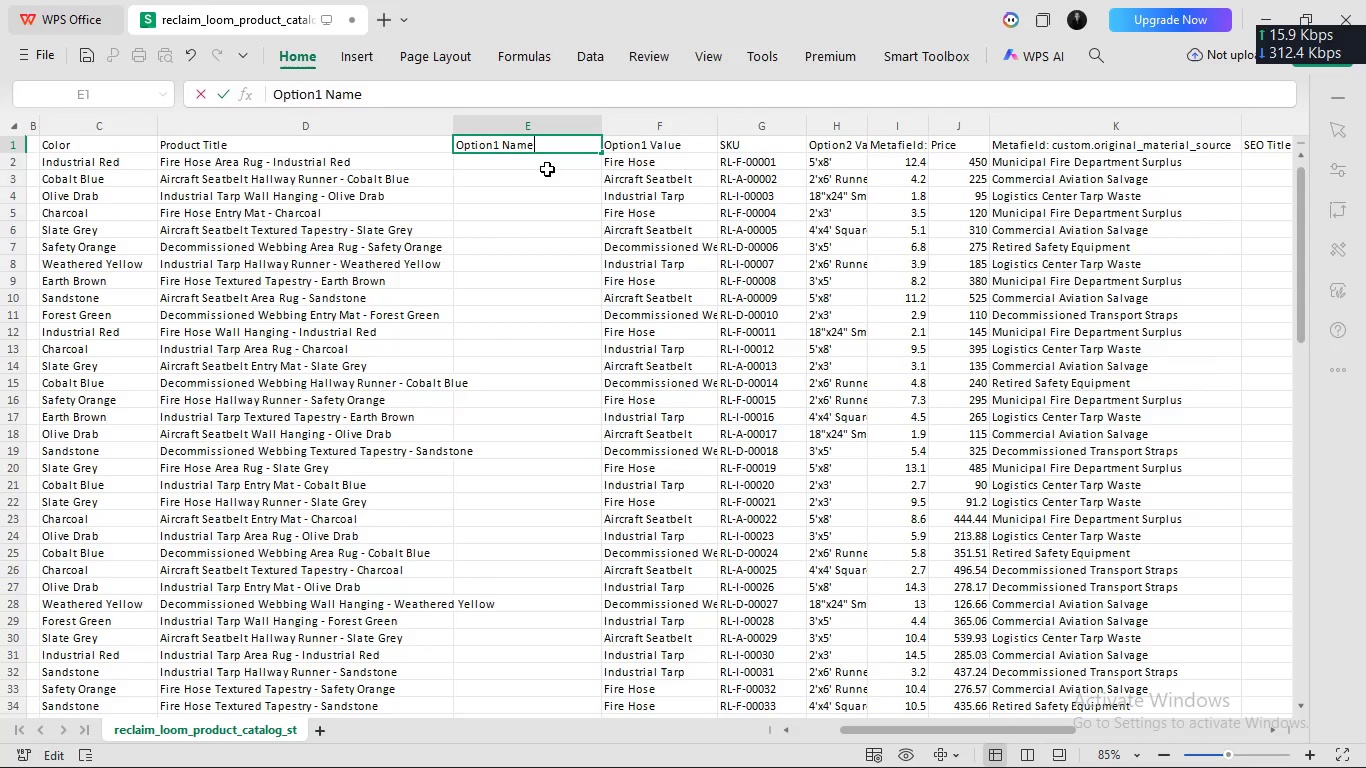 
left_click([547, 168])
 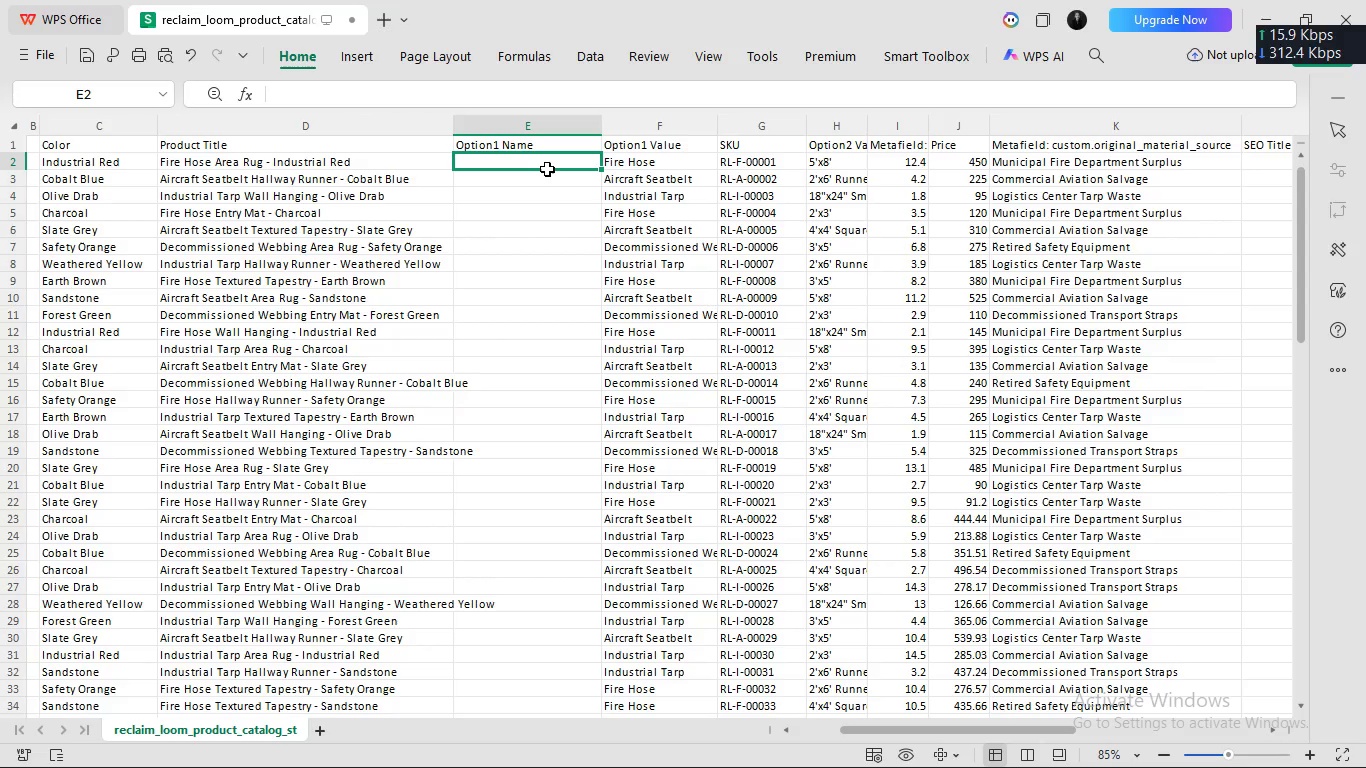 
left_click([547, 168])
 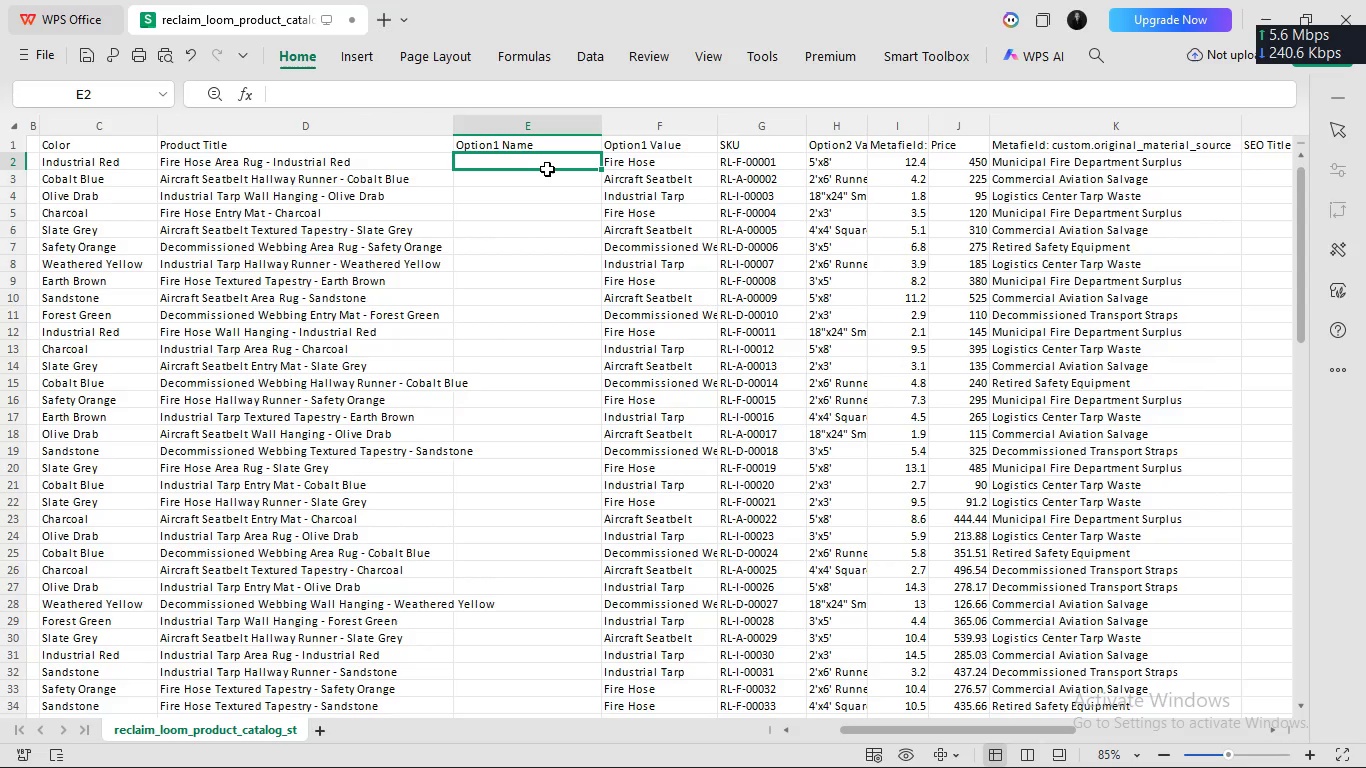 
type(Material)
 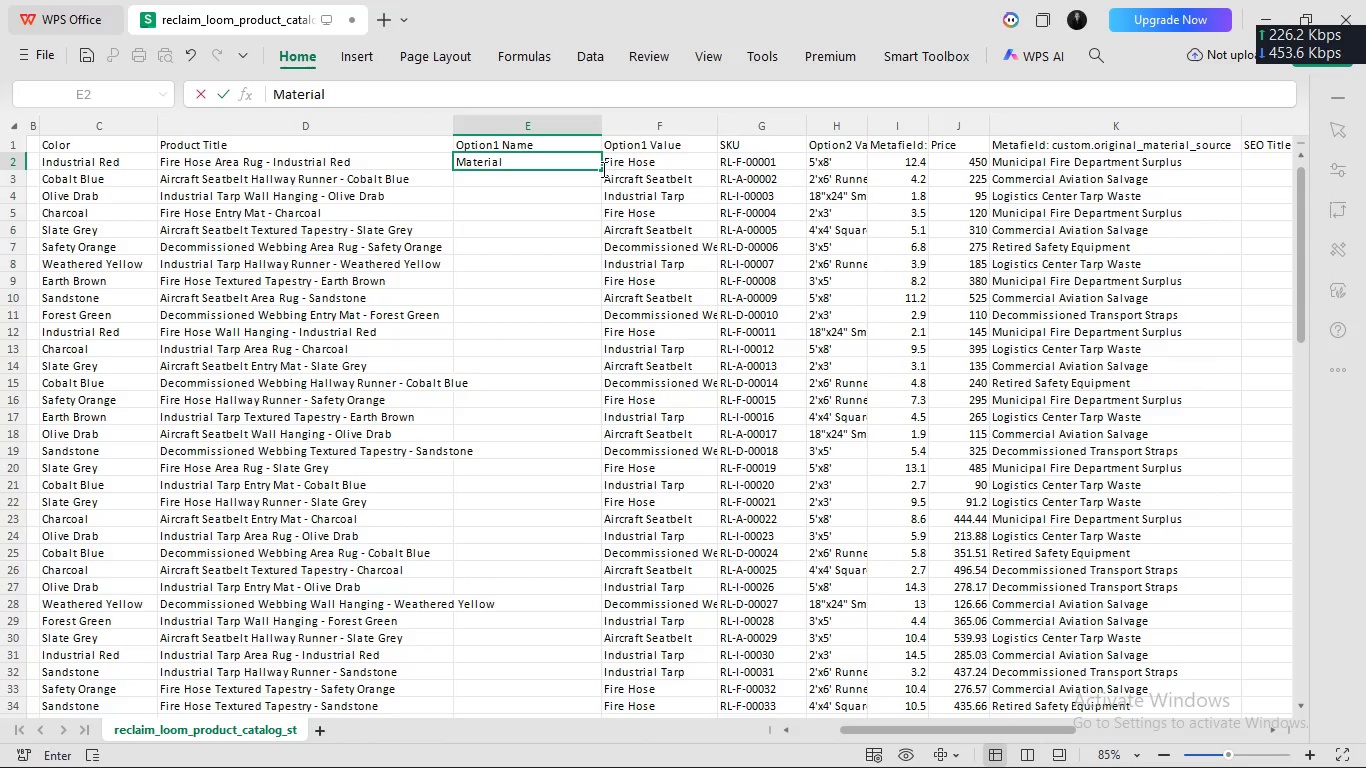 
wait(5.75)
 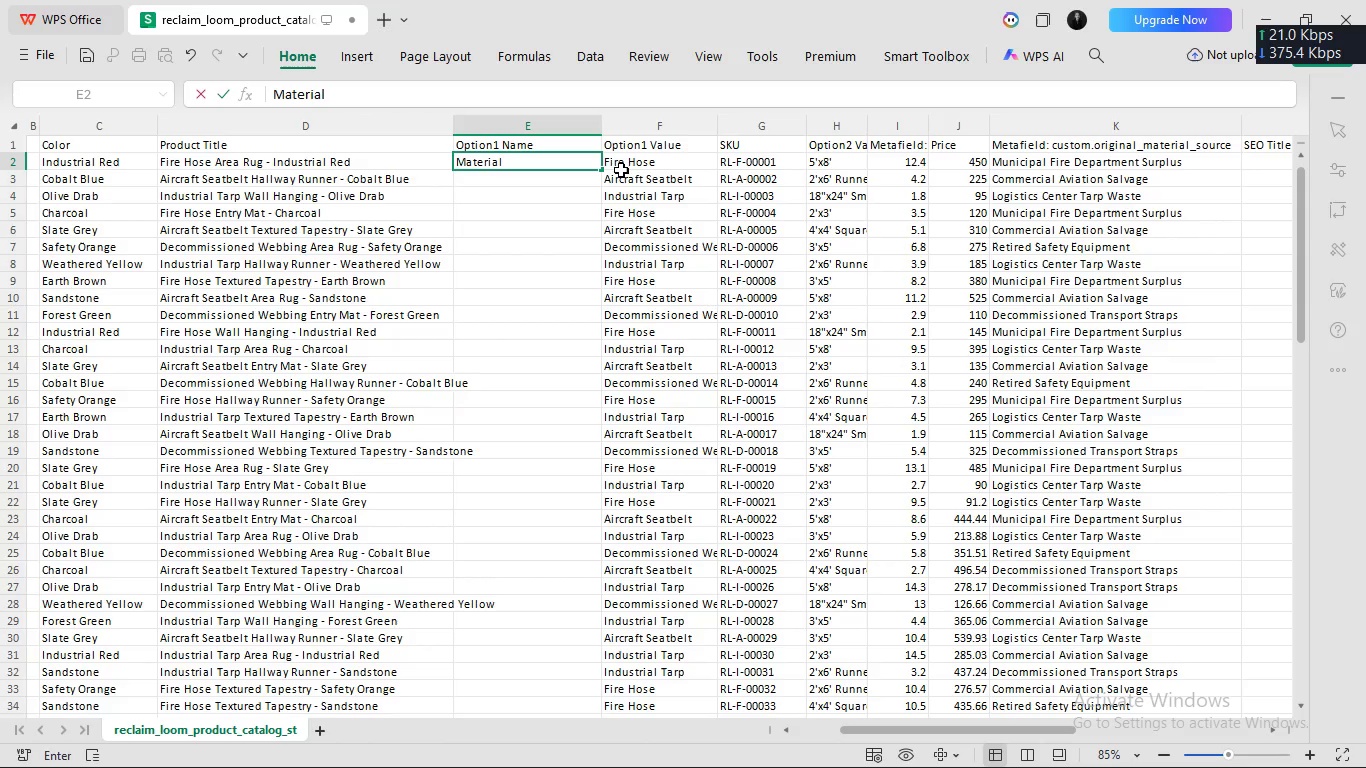 
left_click([602, 173])
 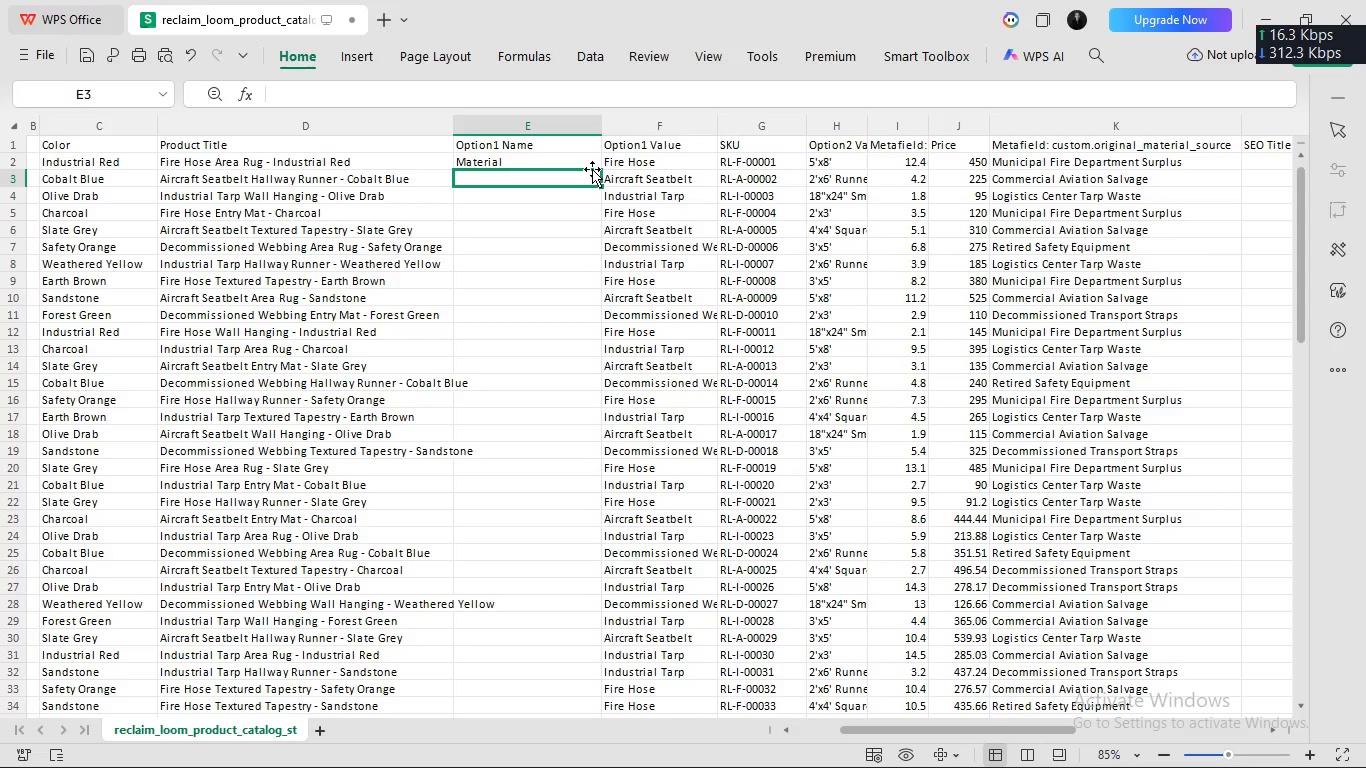 
left_click([592, 169])
 